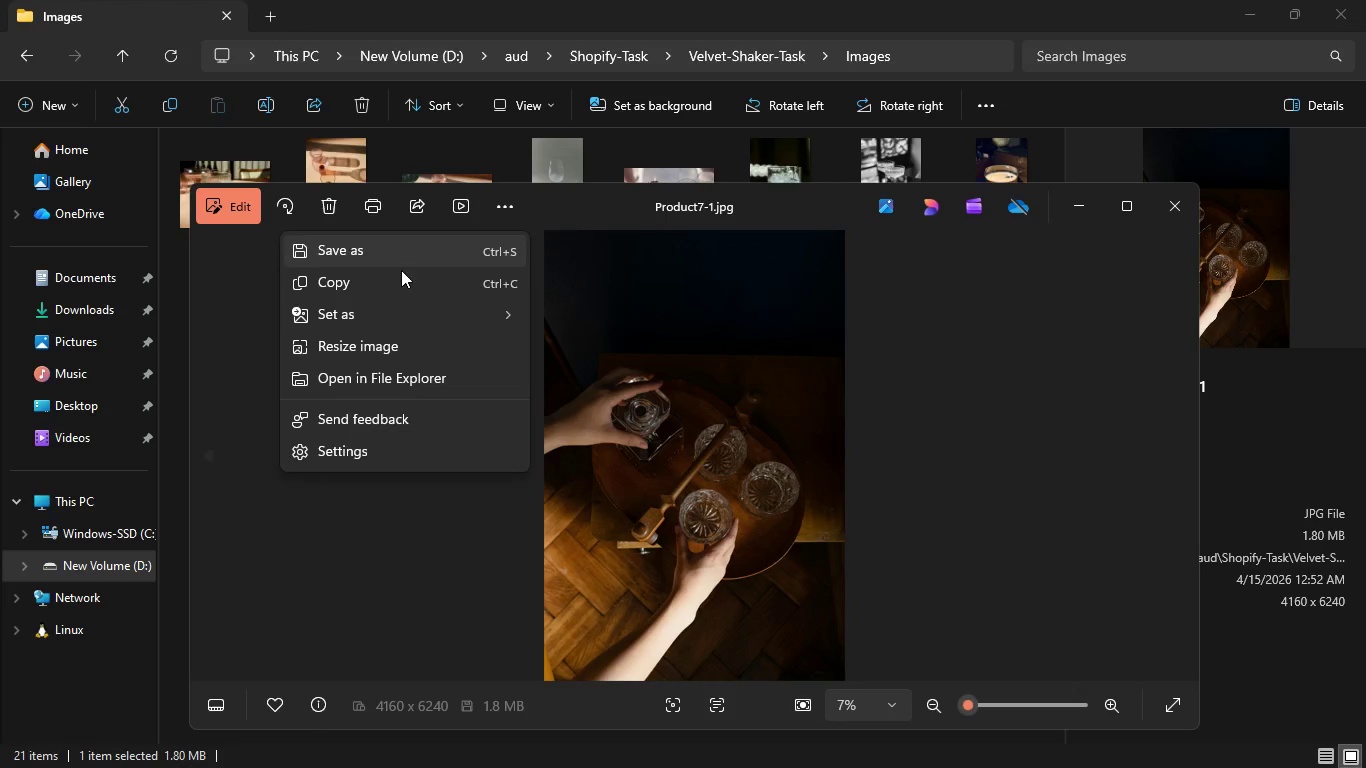 
left_click([368, 351])
 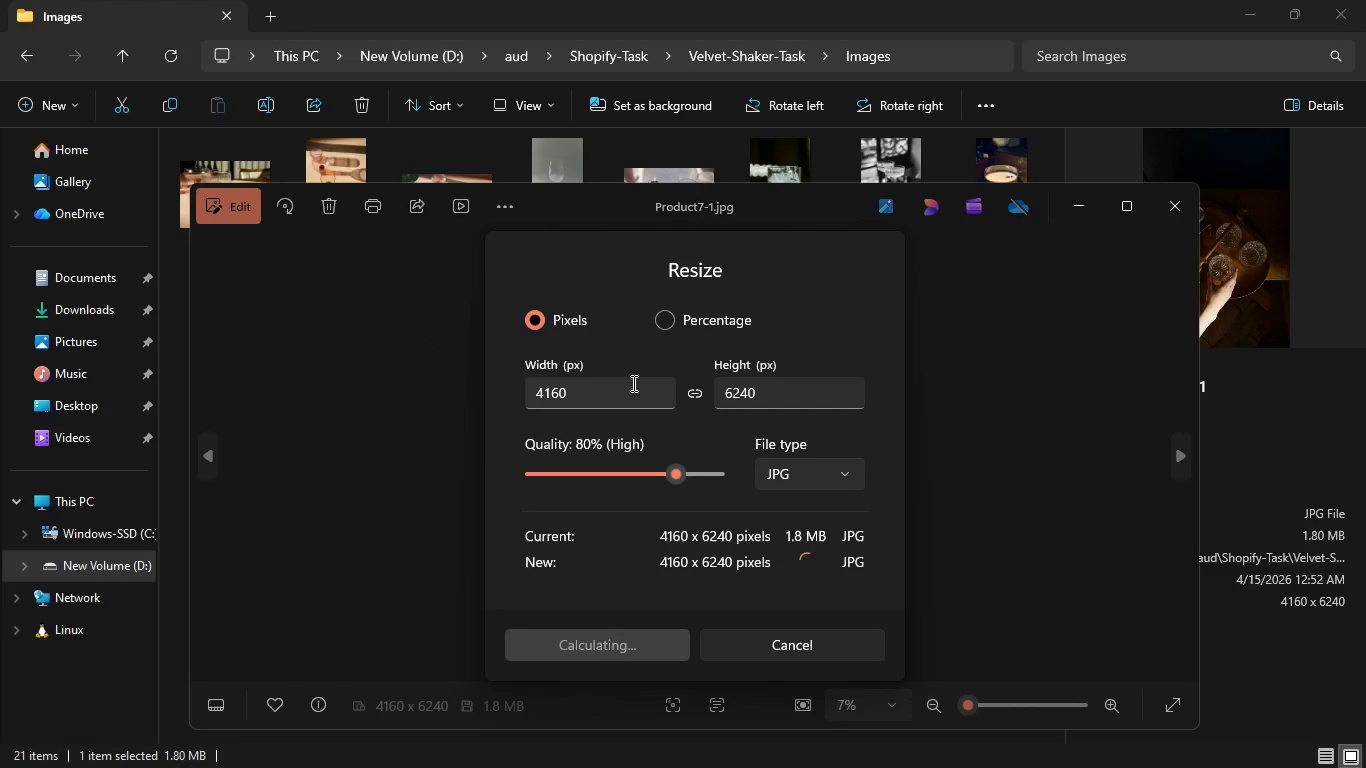 
left_click([631, 384])
 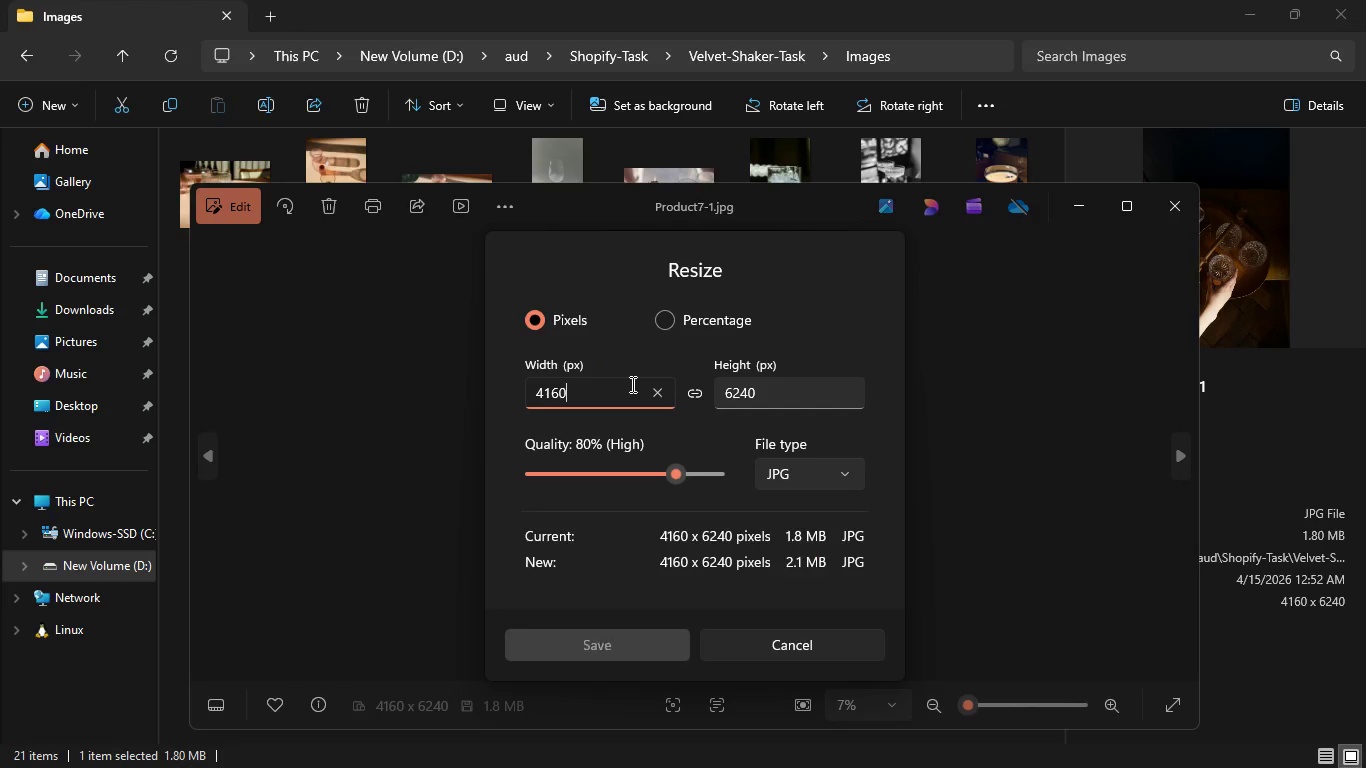 
key(Backspace)
 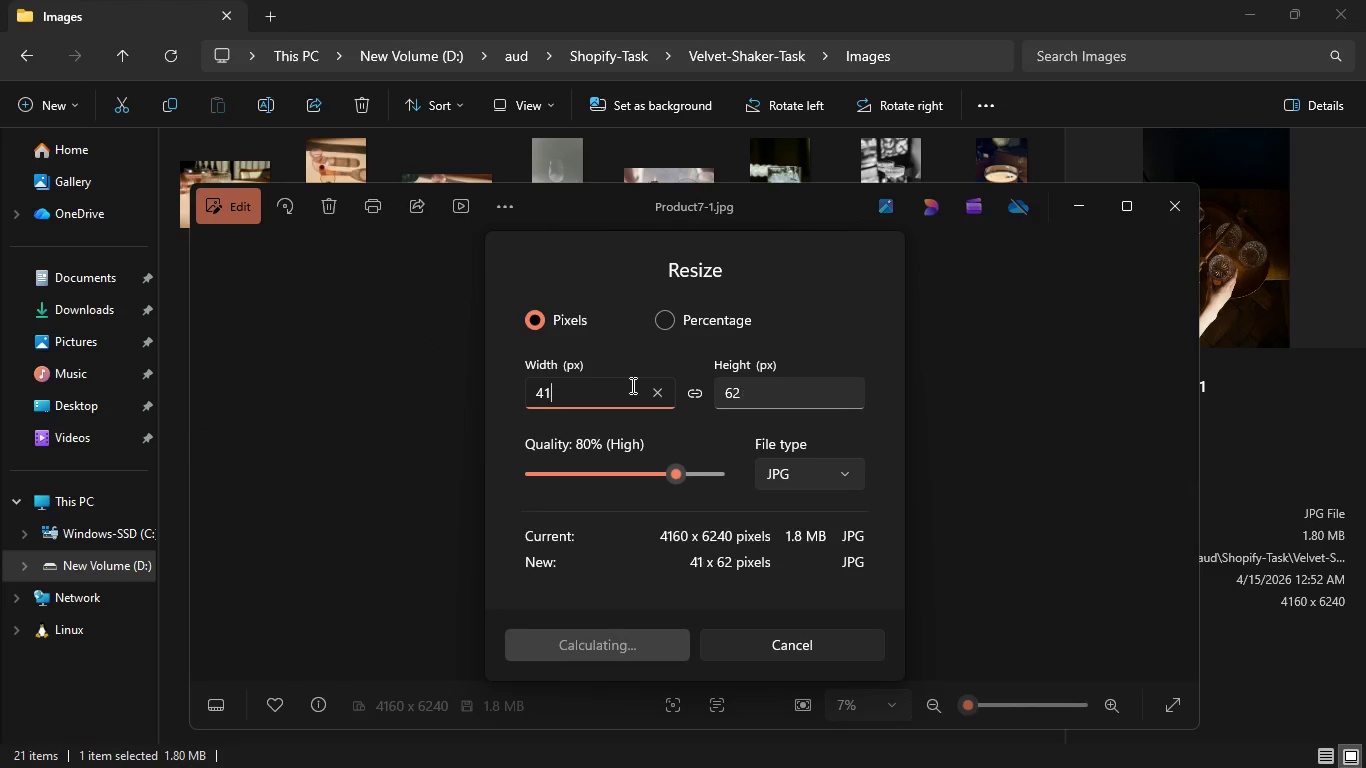 
key(Backspace)
 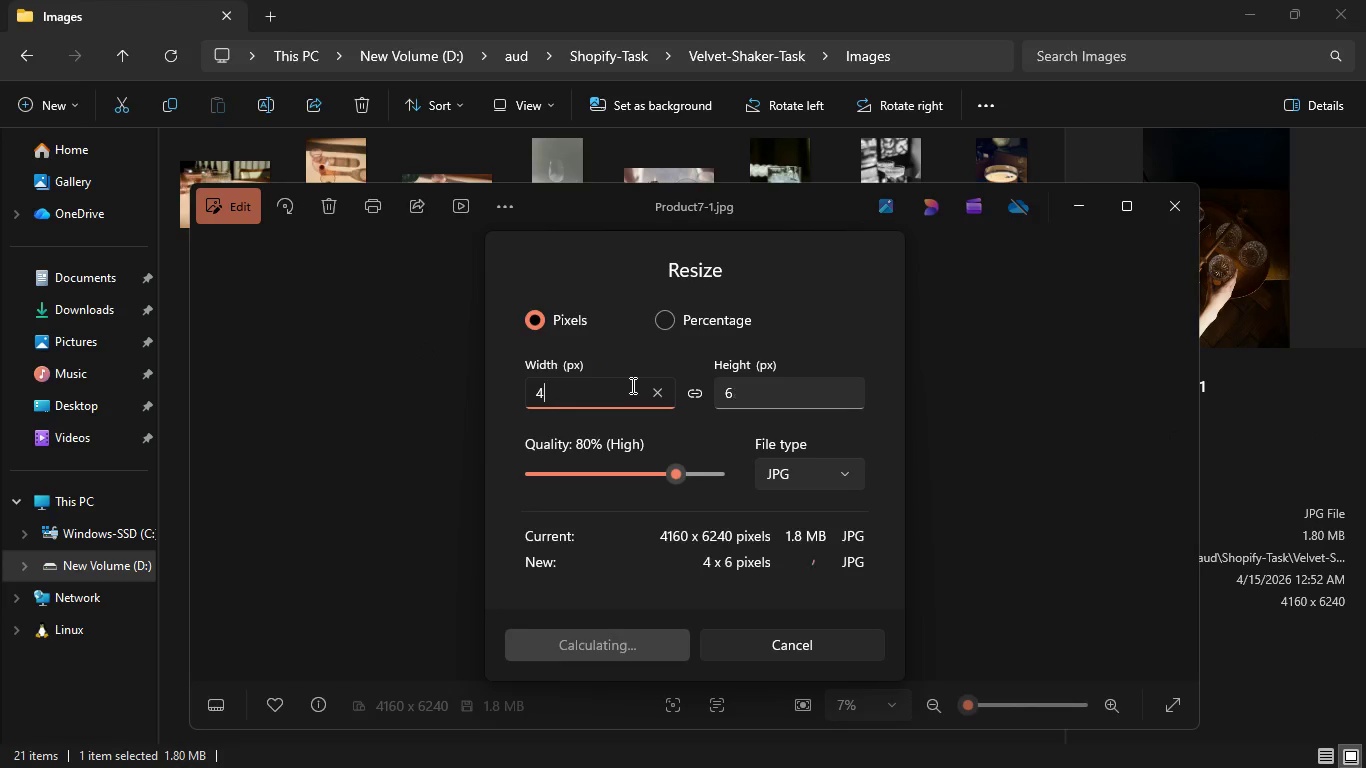 
key(Backspace)
 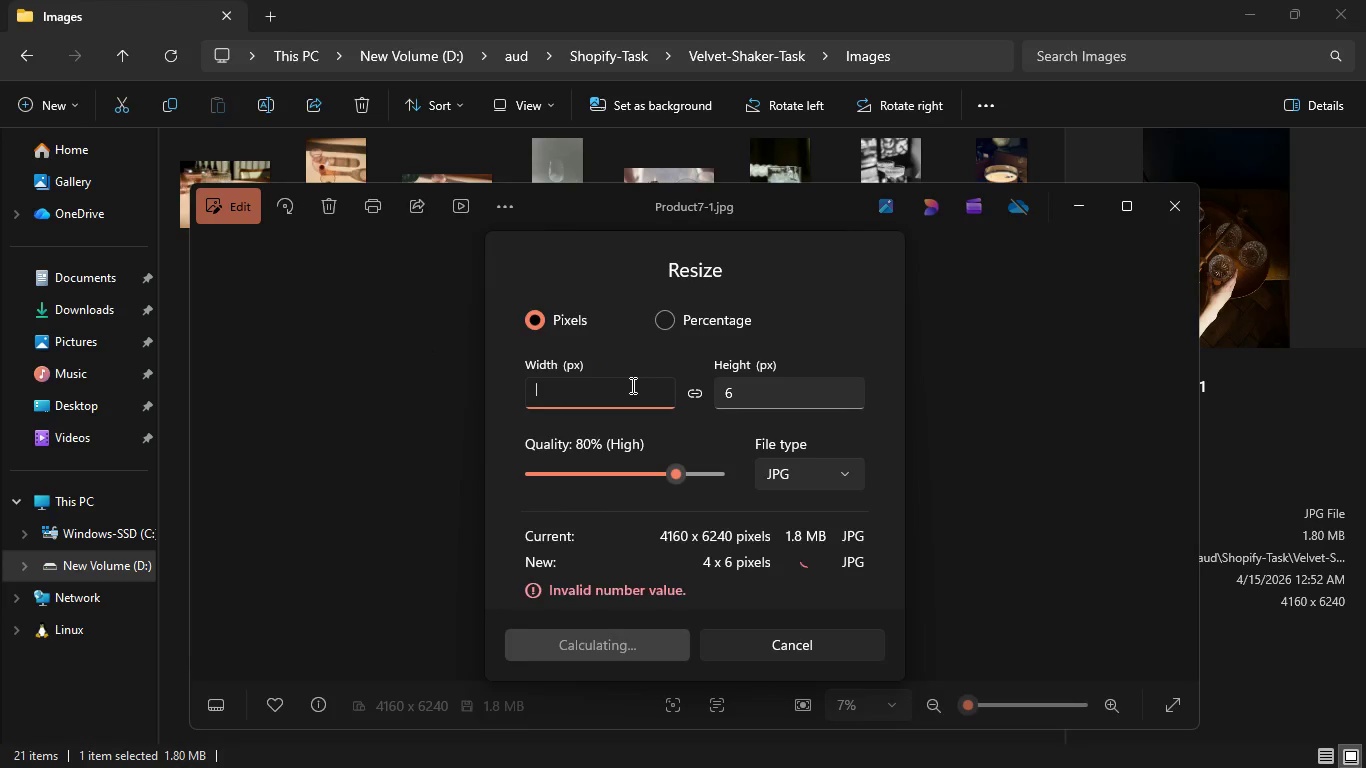 
key(Backspace)
 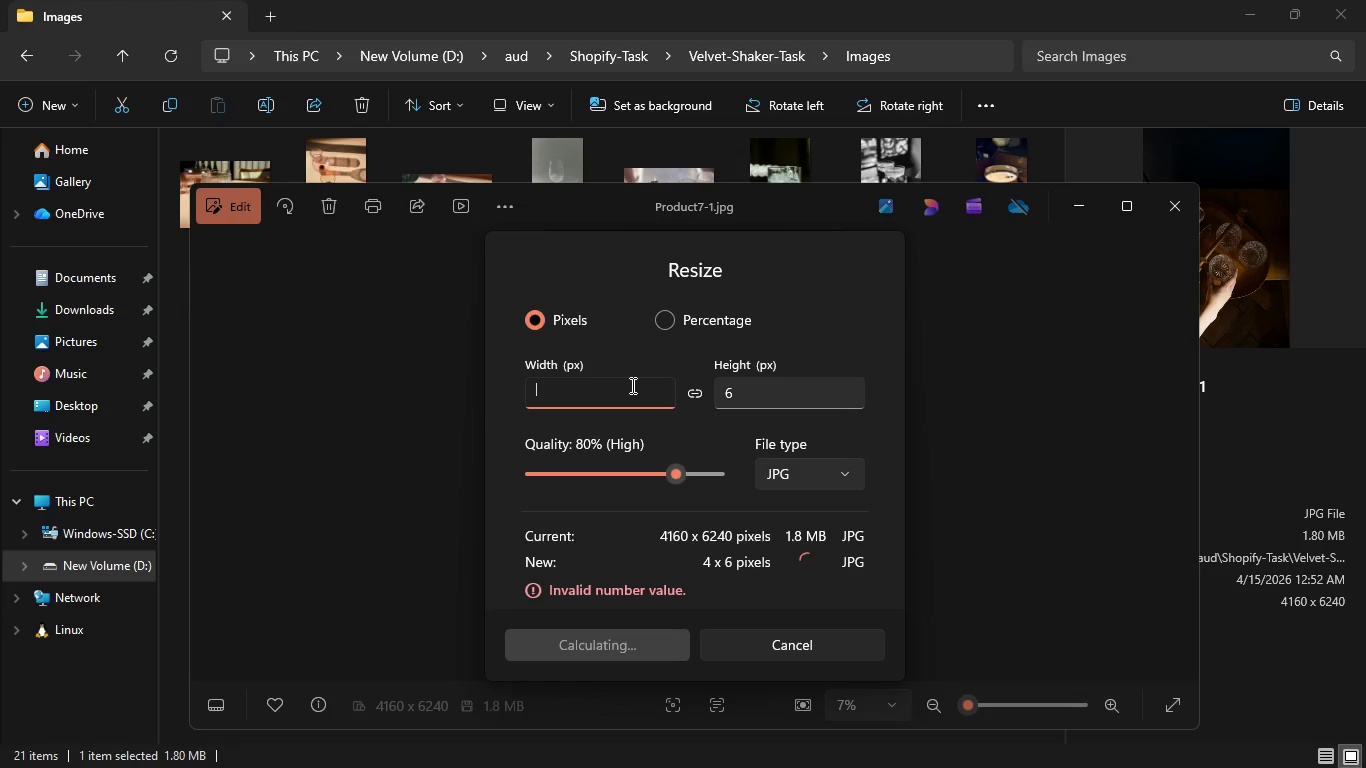 
key(Backspace)
 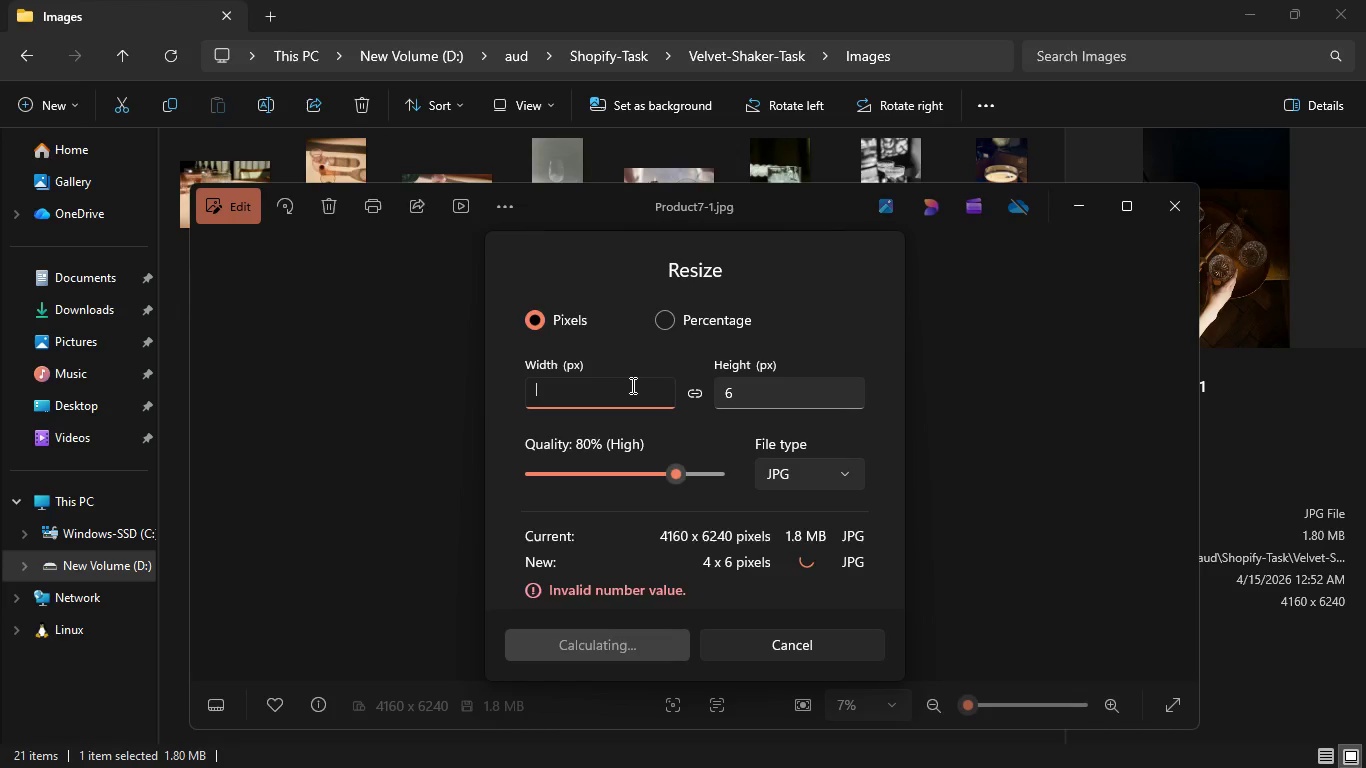 
key(Numpad2)
 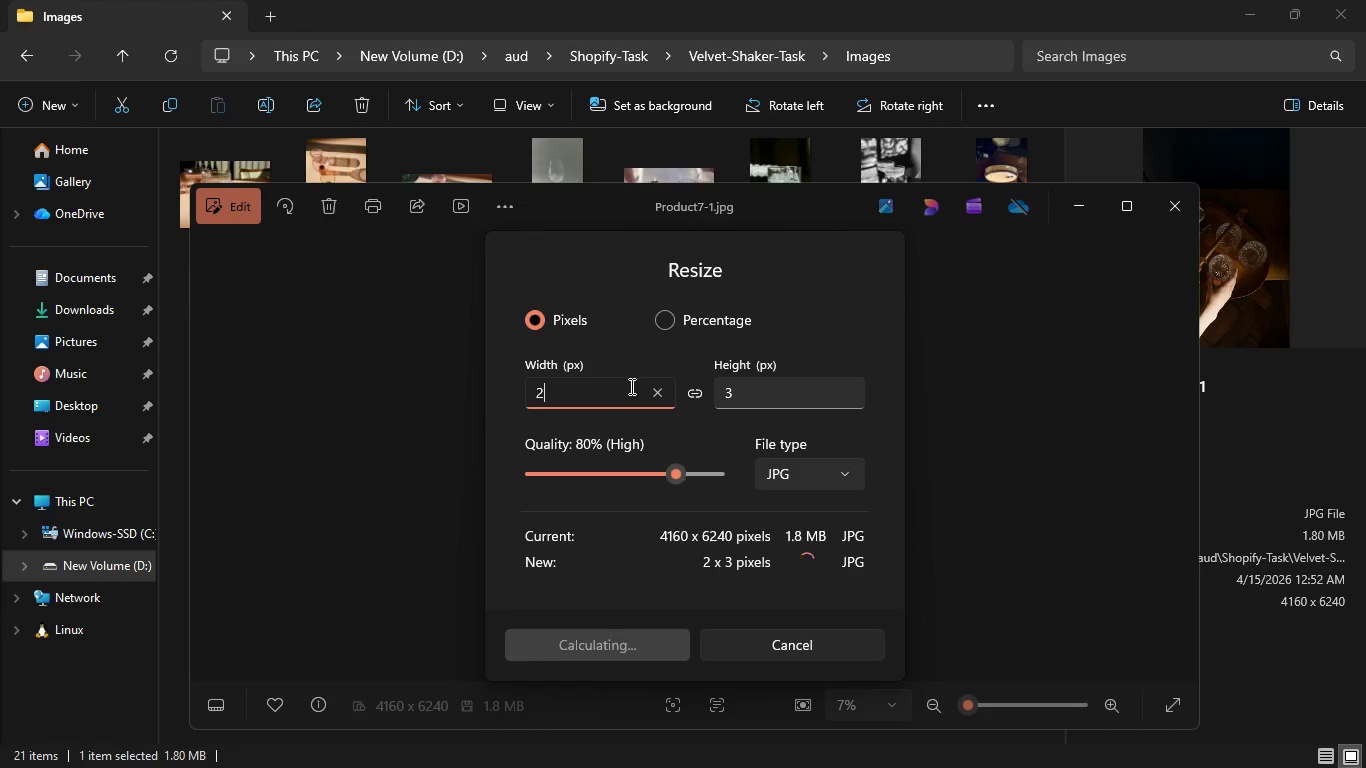 
key(Numpad5)
 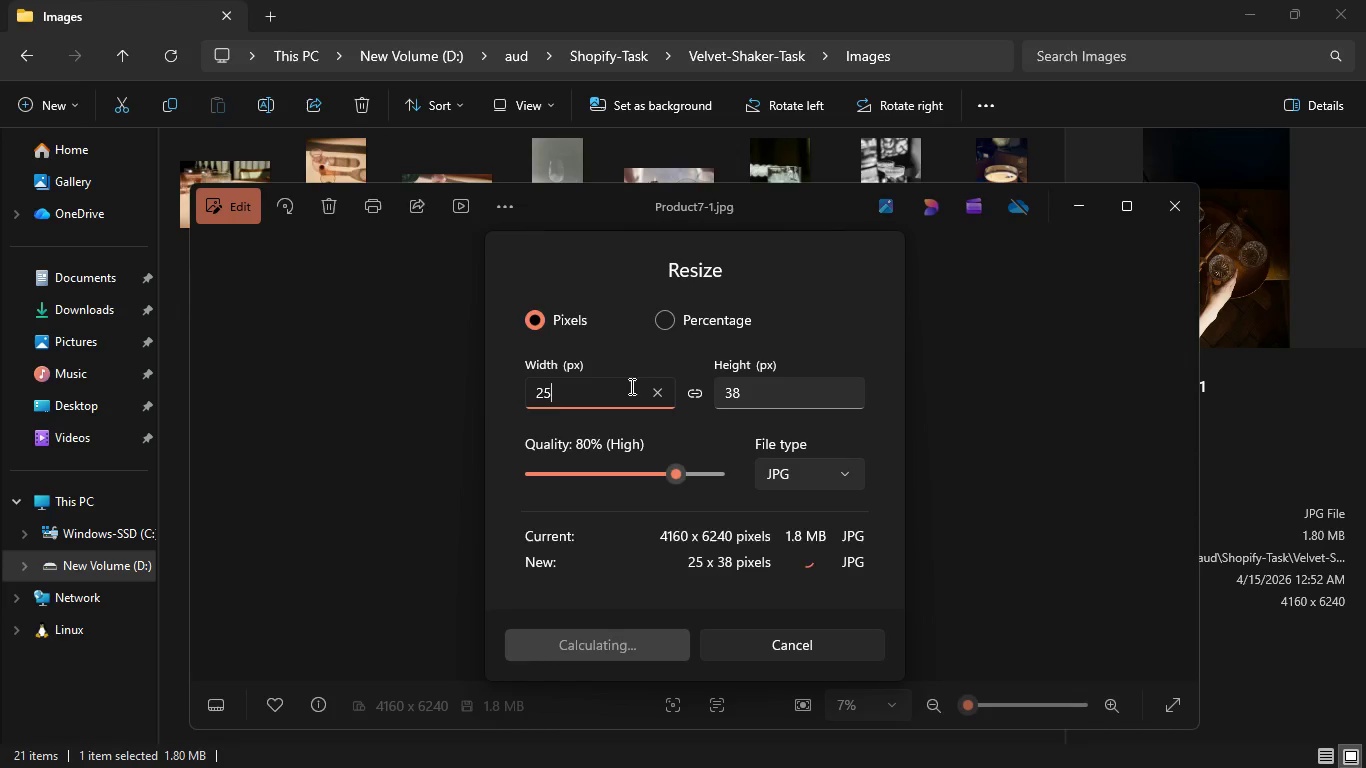 
key(Numpad6)
 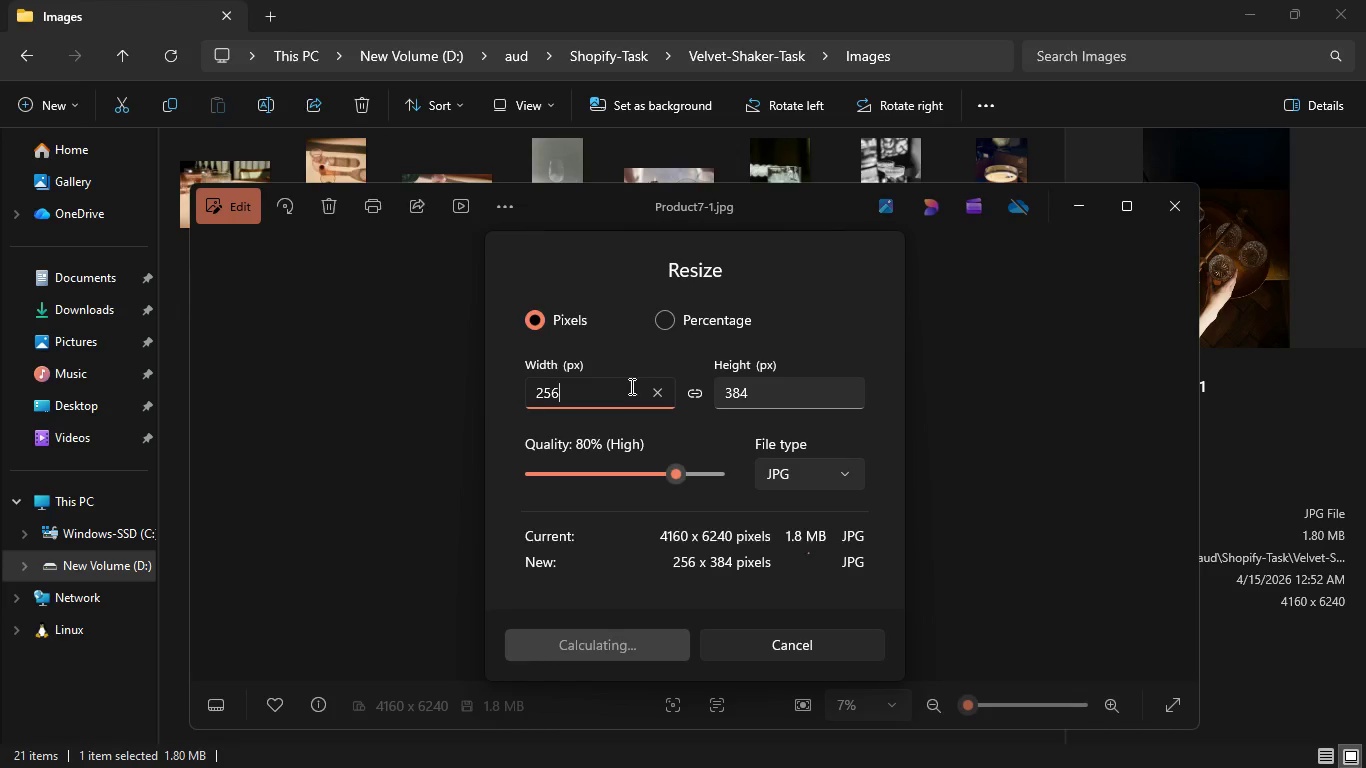 
key(Numpad0)
 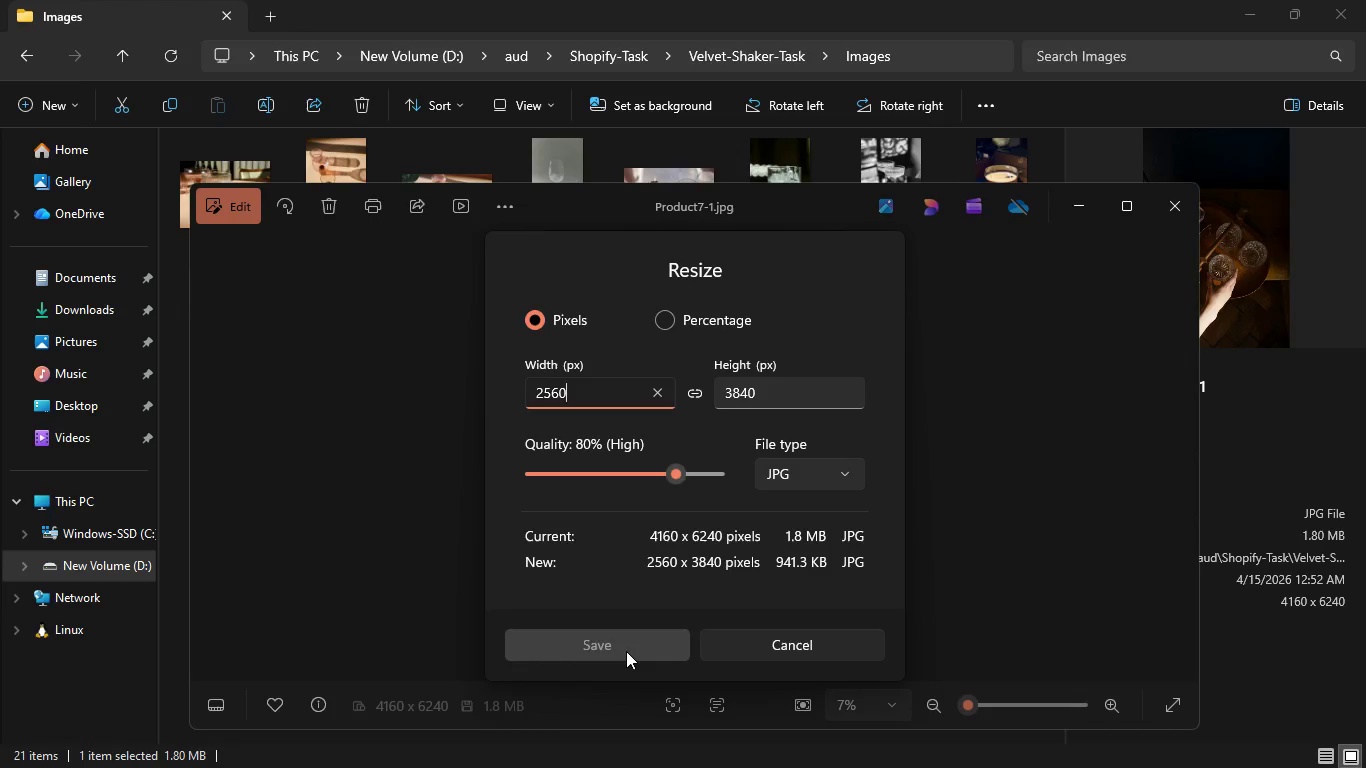 
left_click([624, 650])
 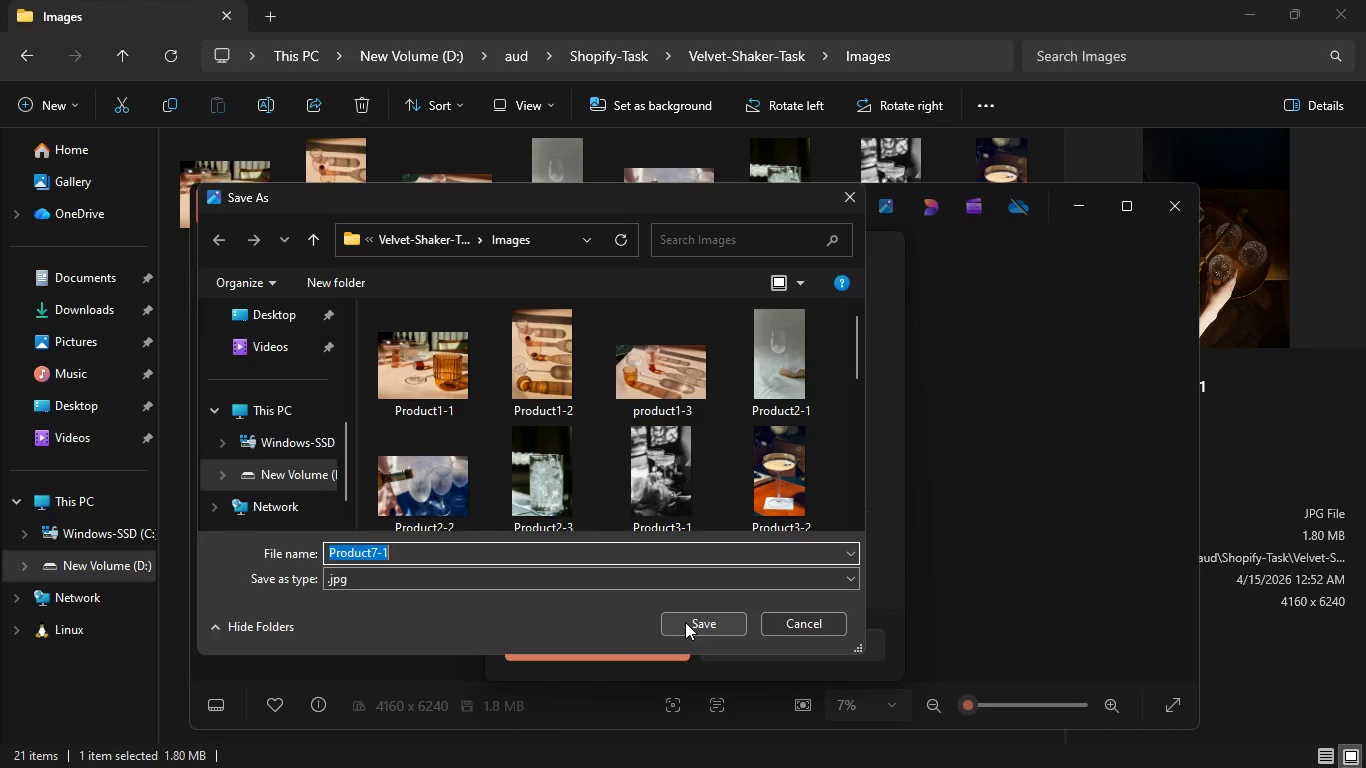 
left_click([685, 622])
 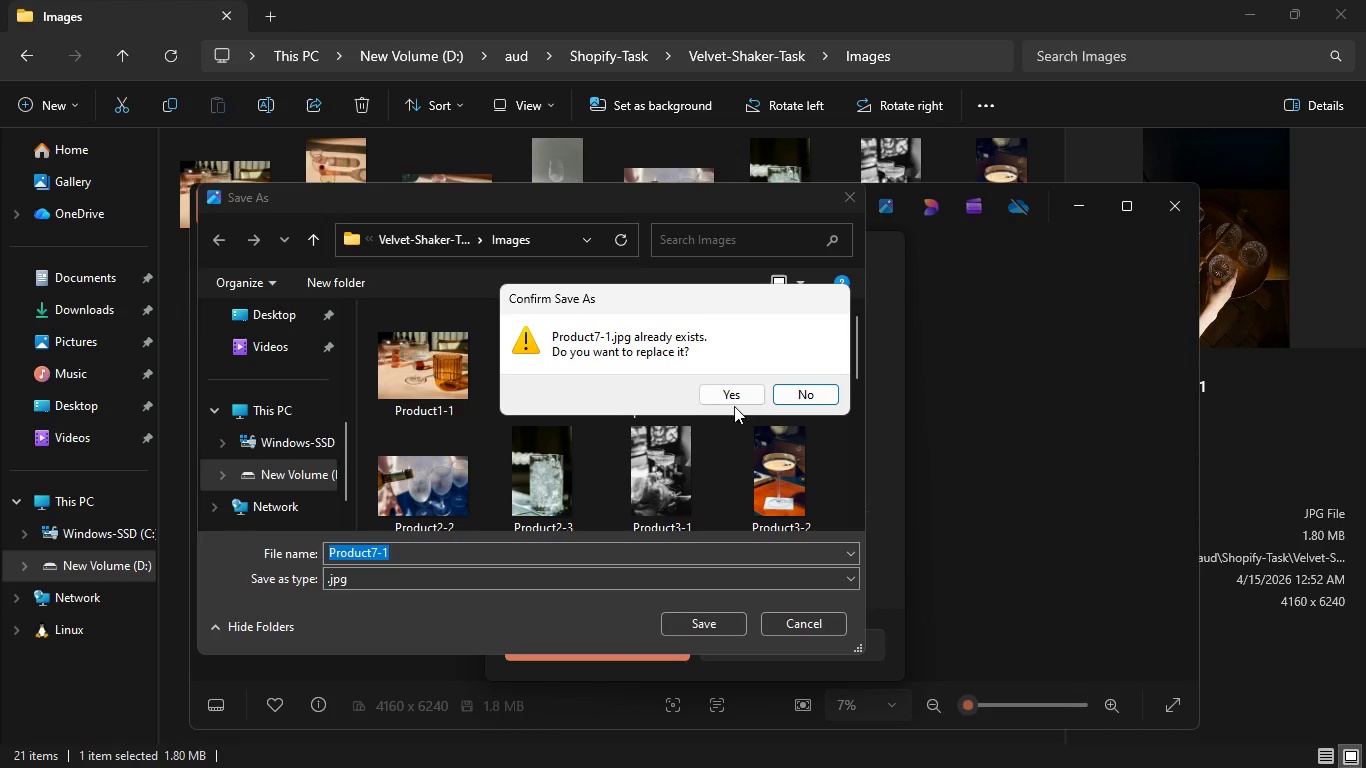 
left_click([729, 400])
 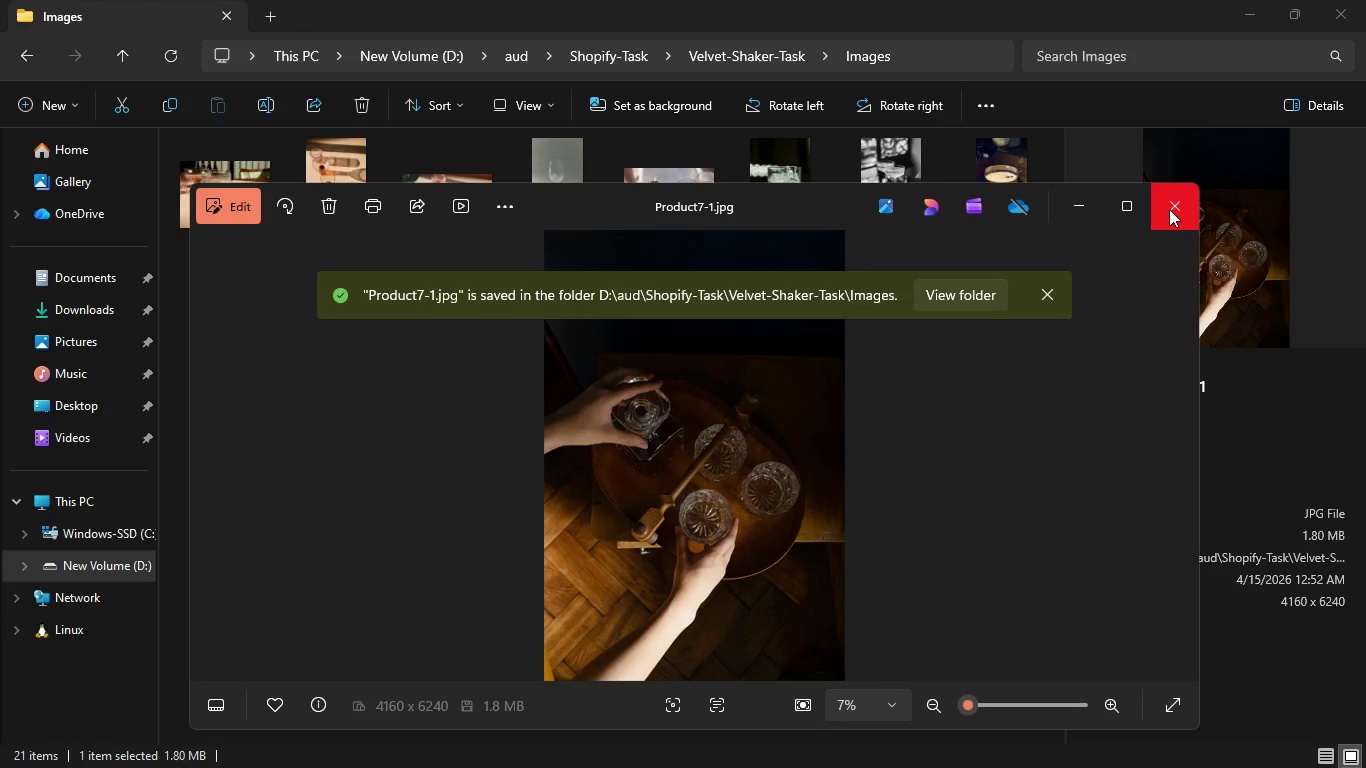 
left_click([1169, 209])
 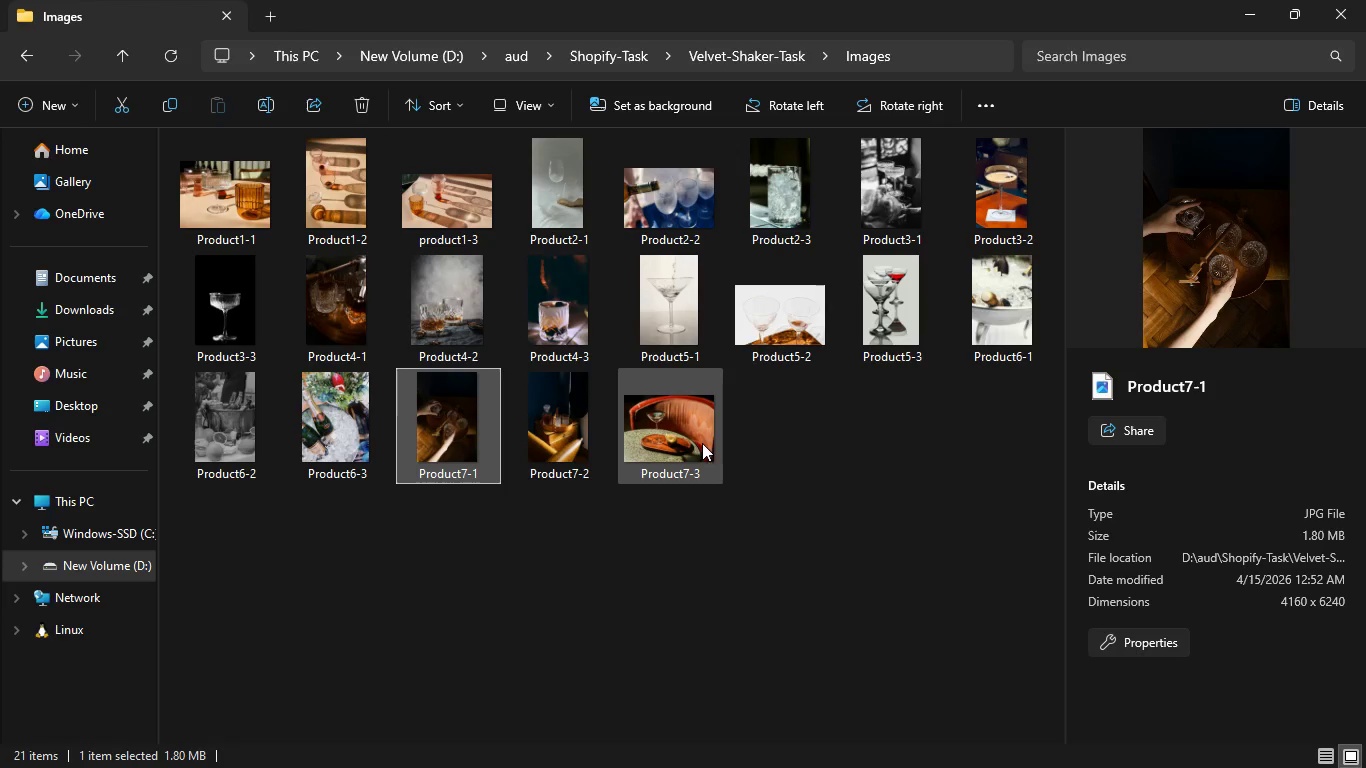 
left_click([692, 445])
 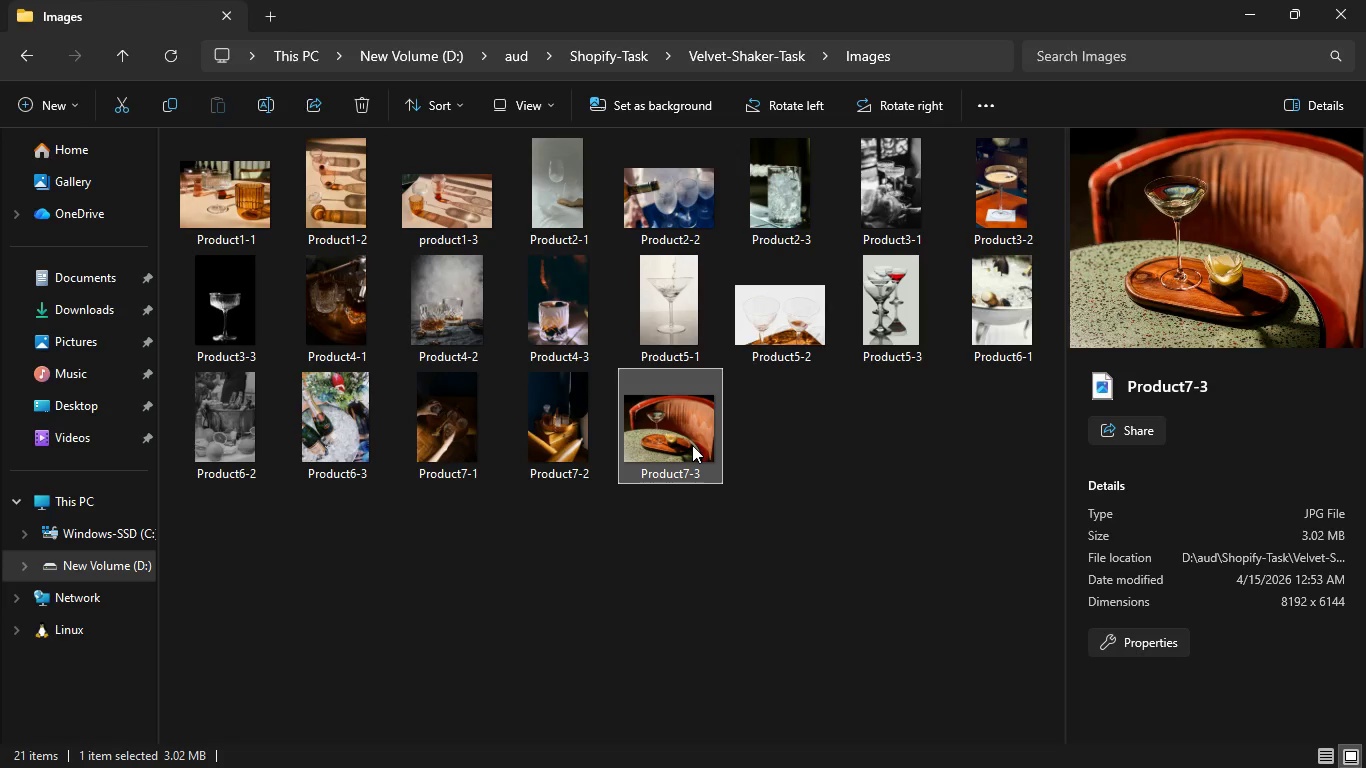 
right_click([692, 445])
 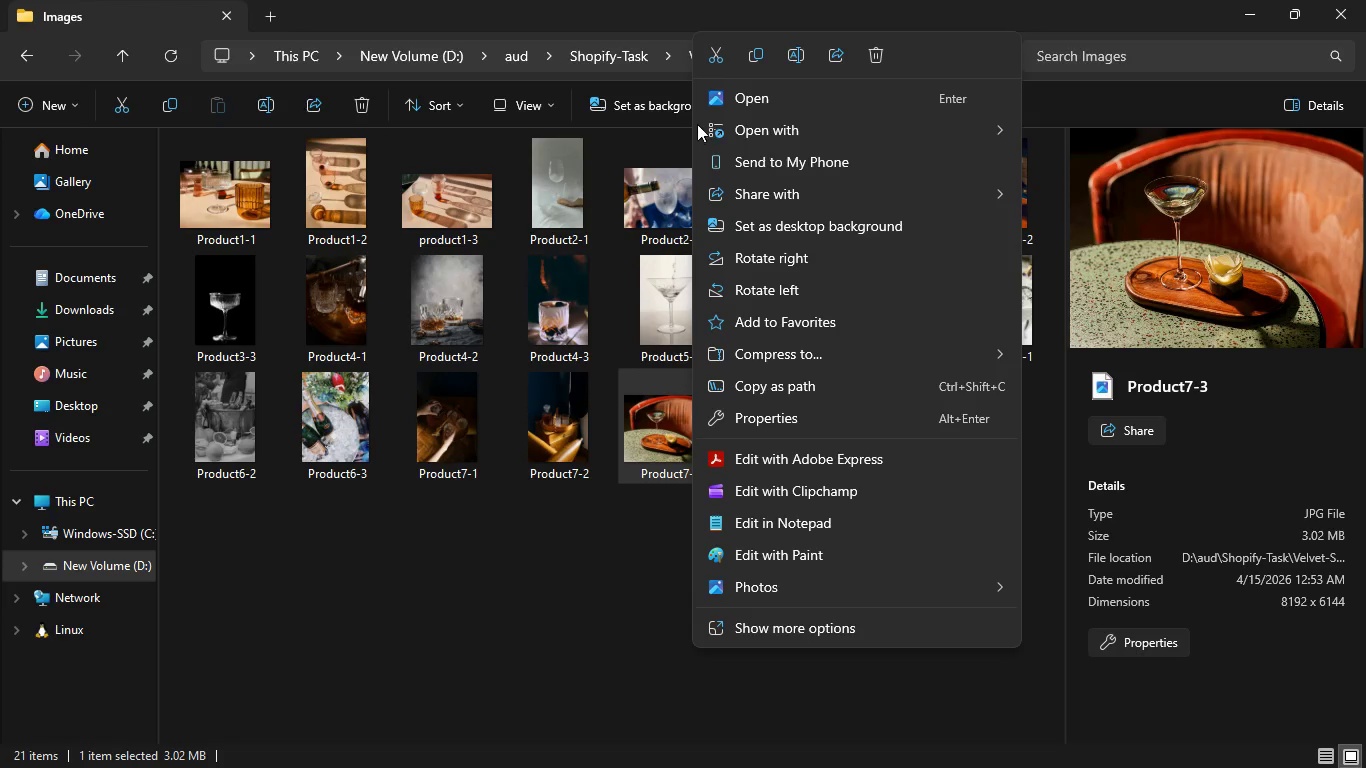 
left_click([712, 104])
 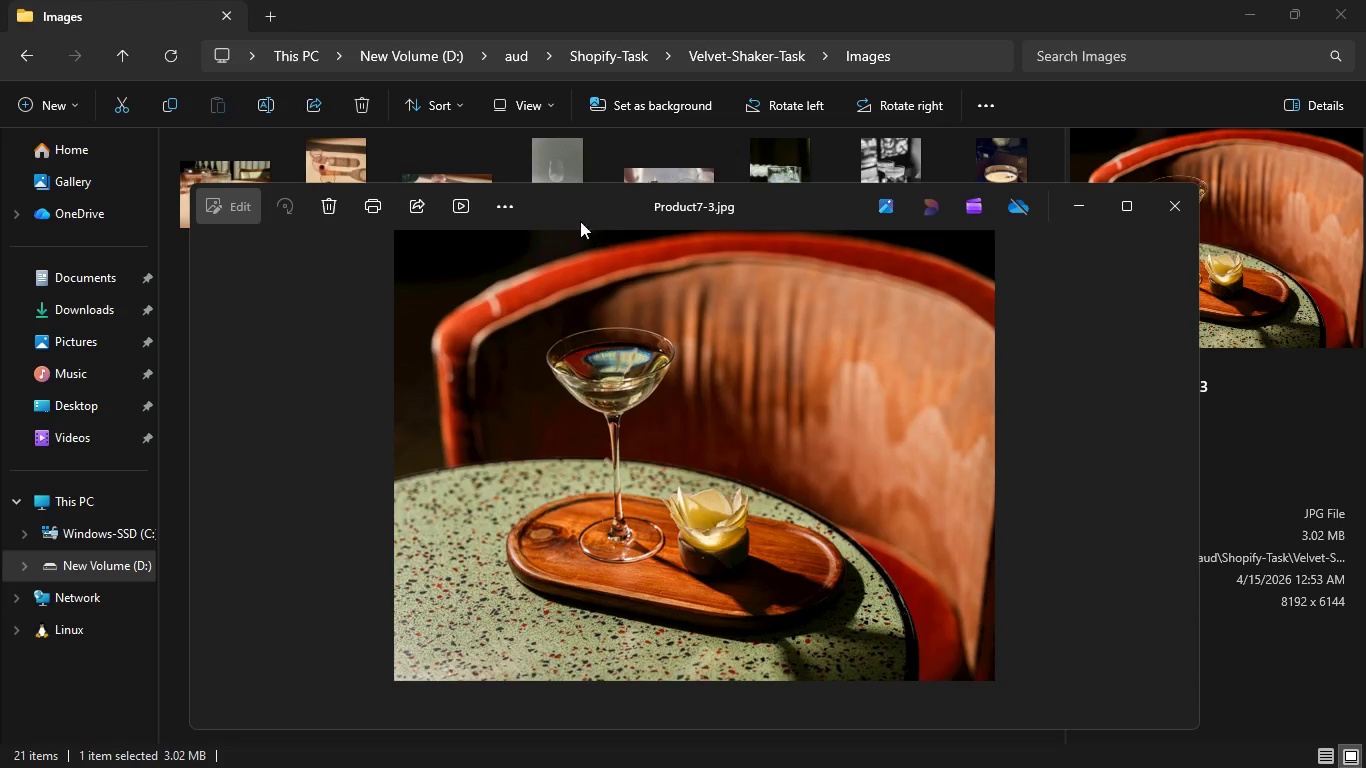 
left_click([516, 205])
 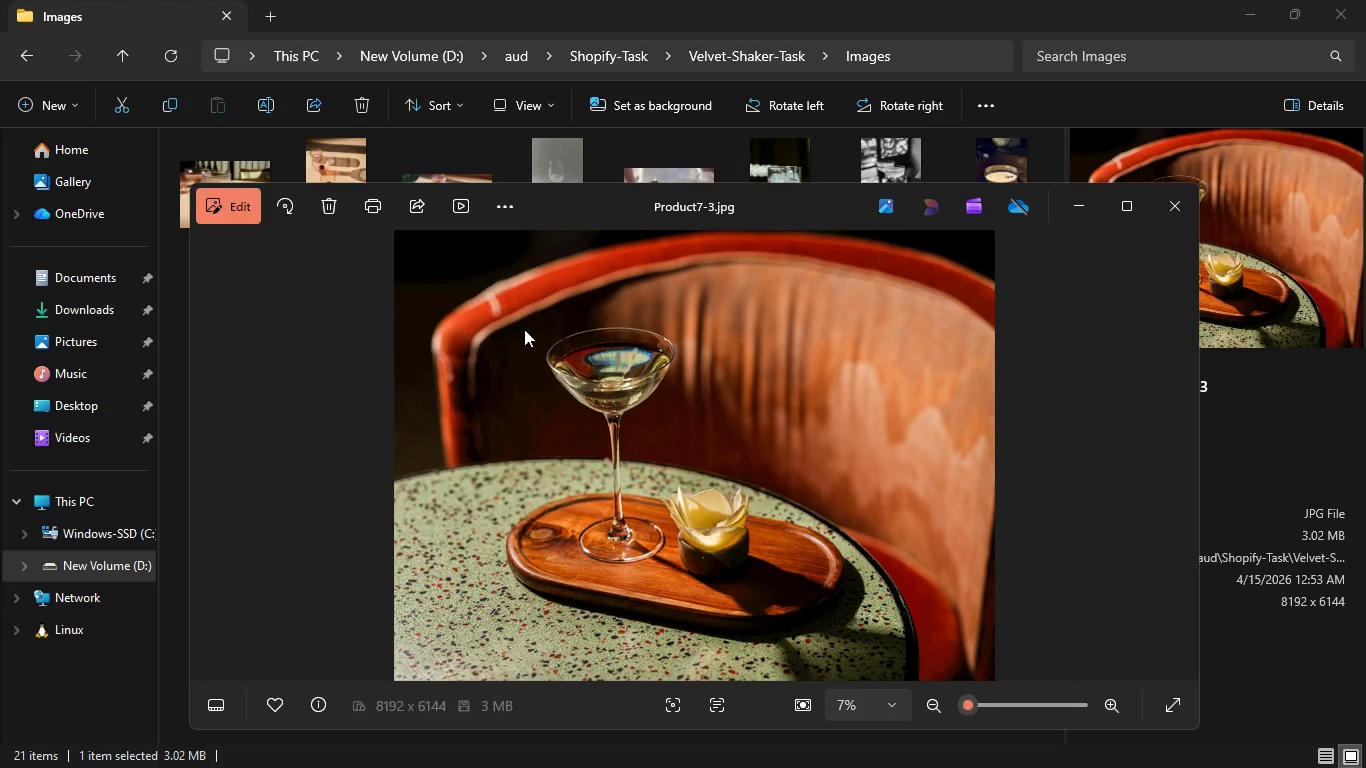 
mouse_move([491, 354])
 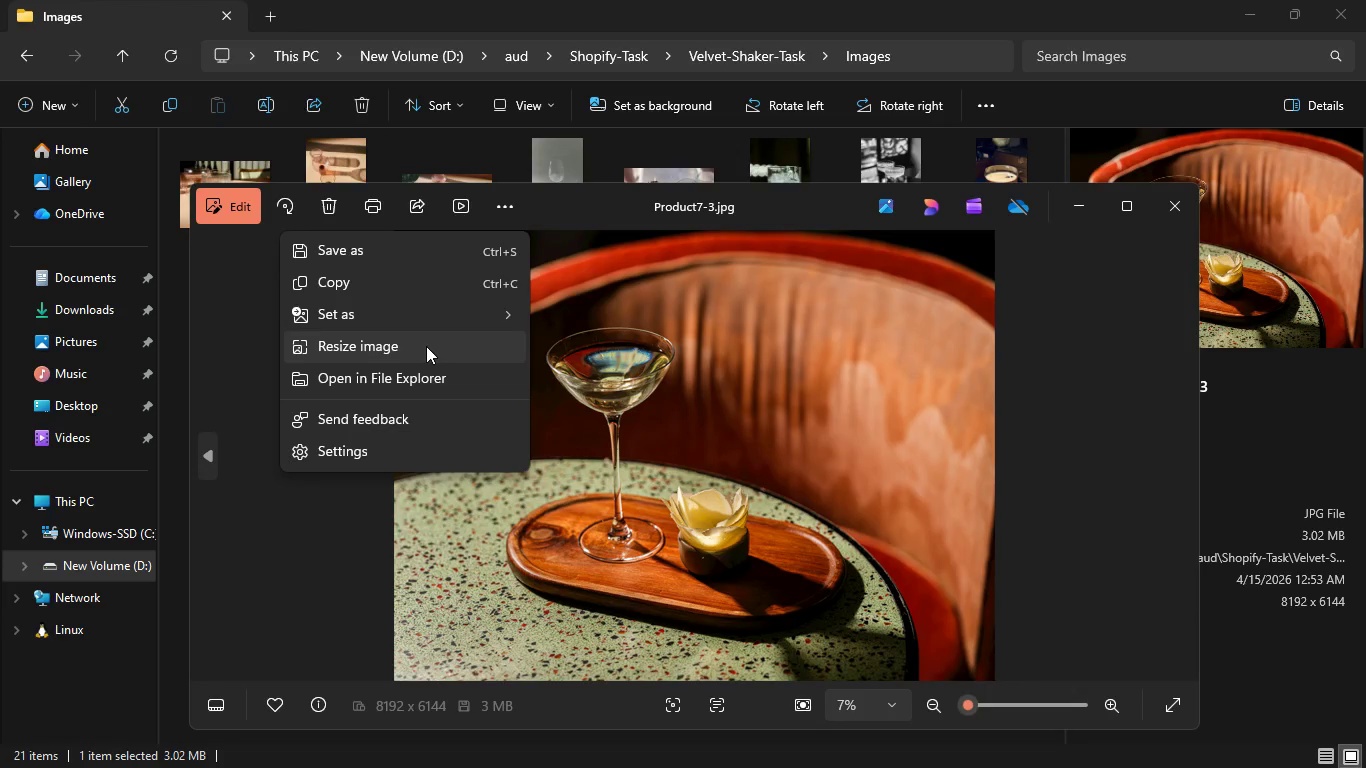 
left_click([426, 346])
 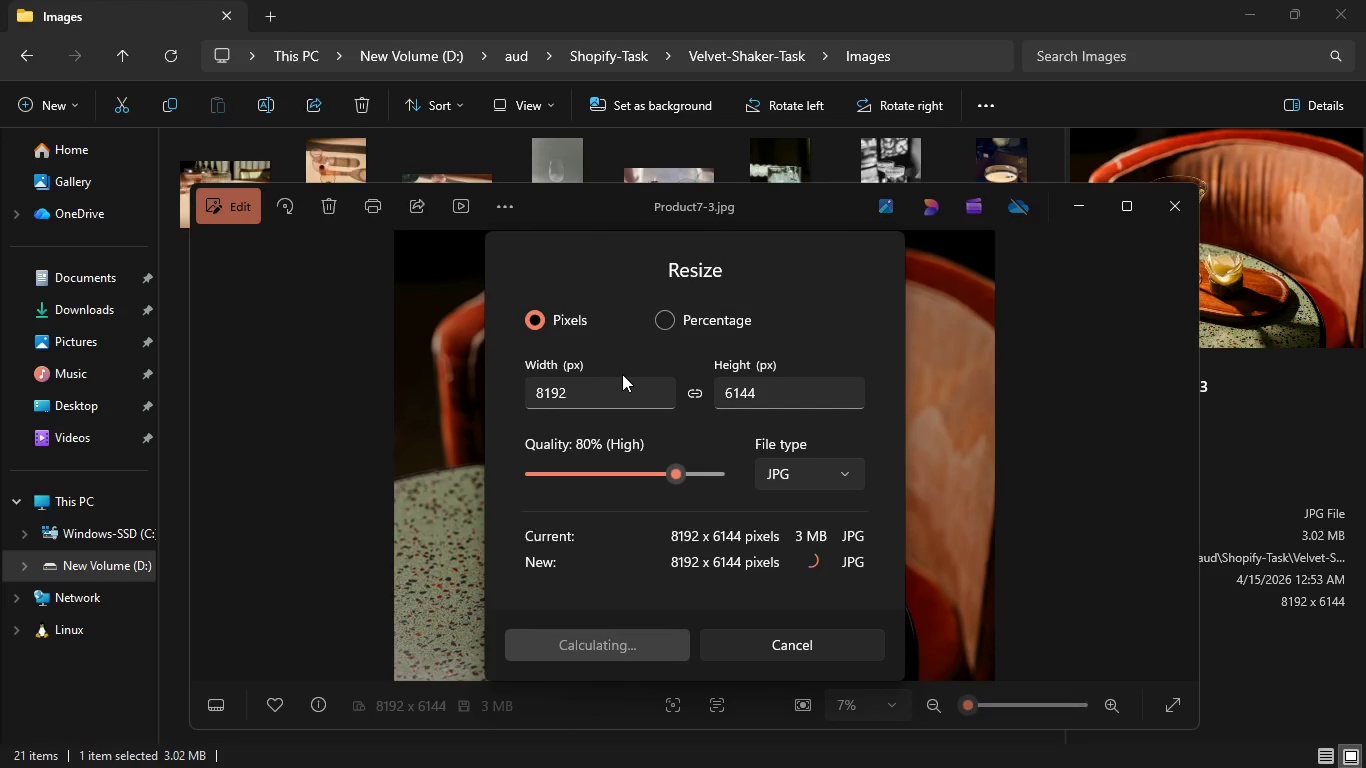 
left_click([623, 385])
 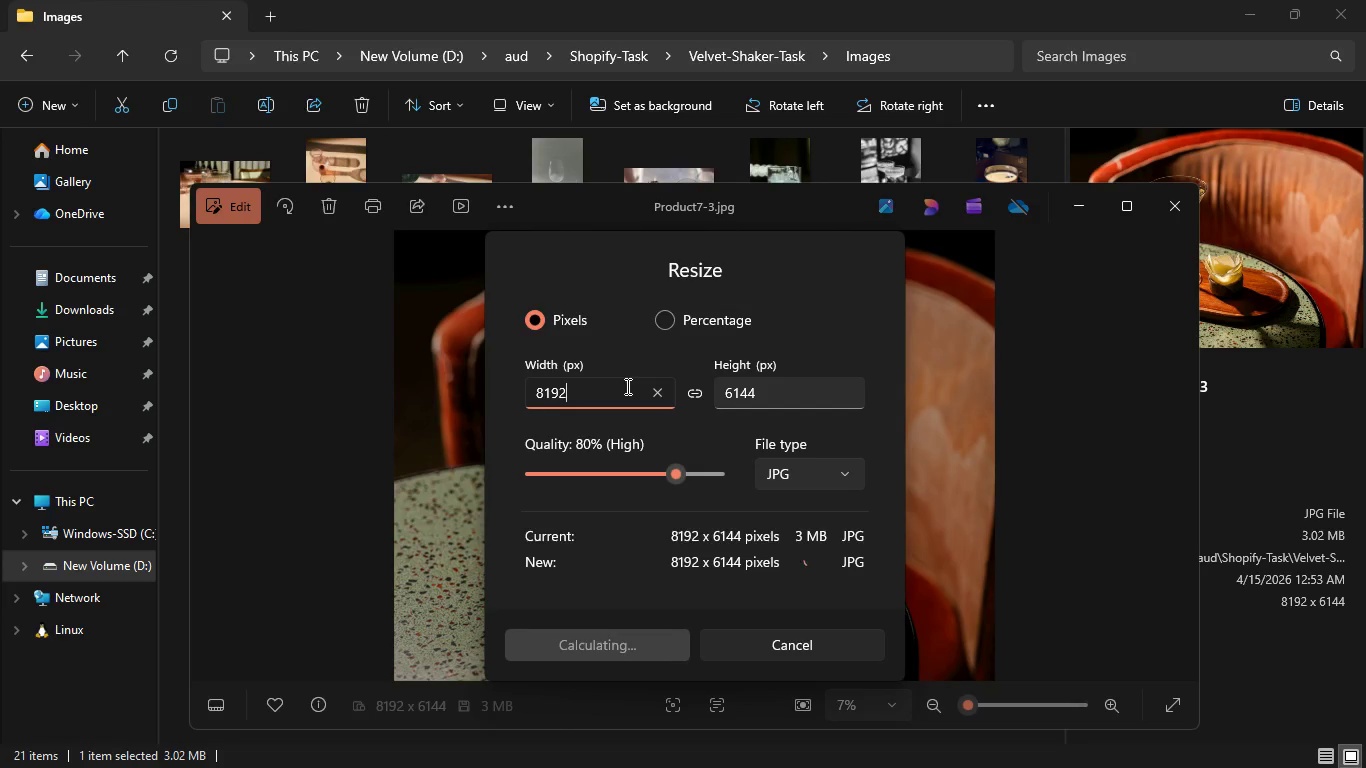 
key(Backspace)
 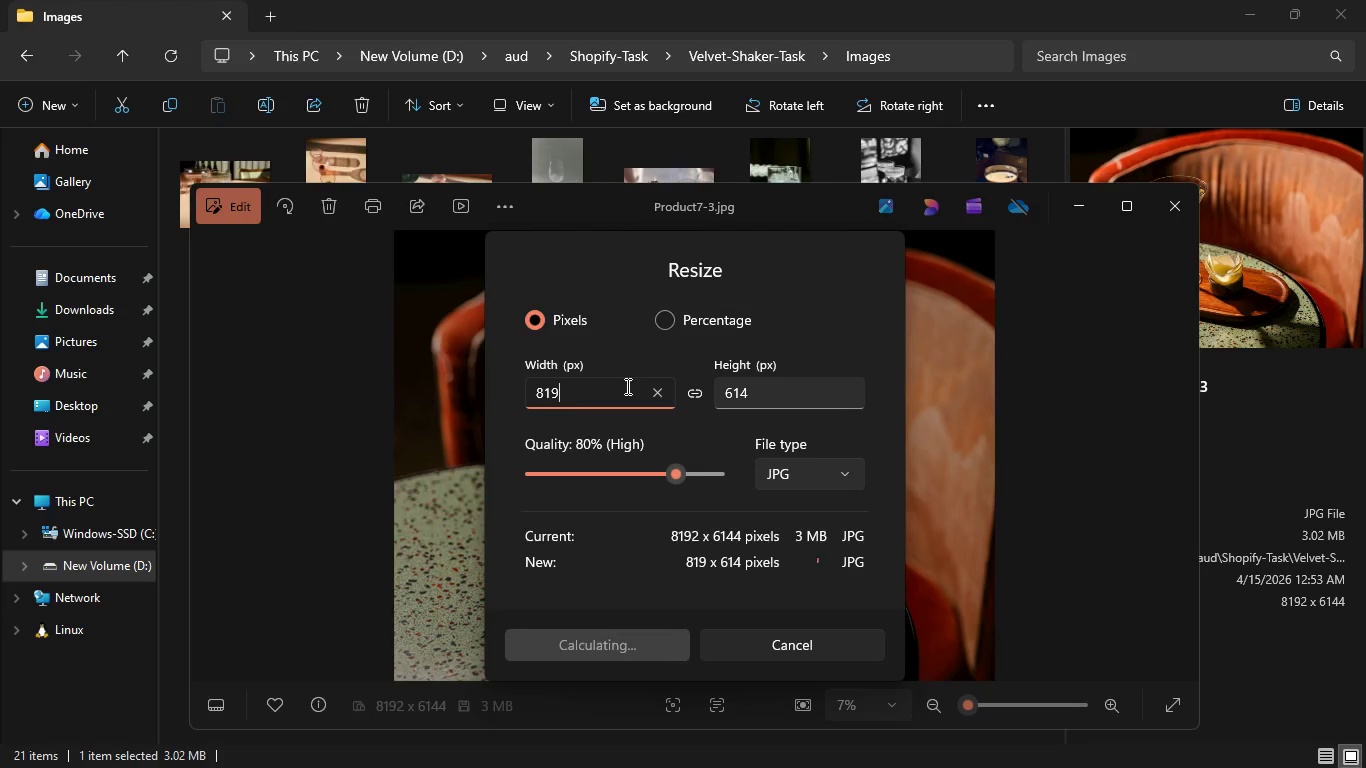 
key(Backspace)
 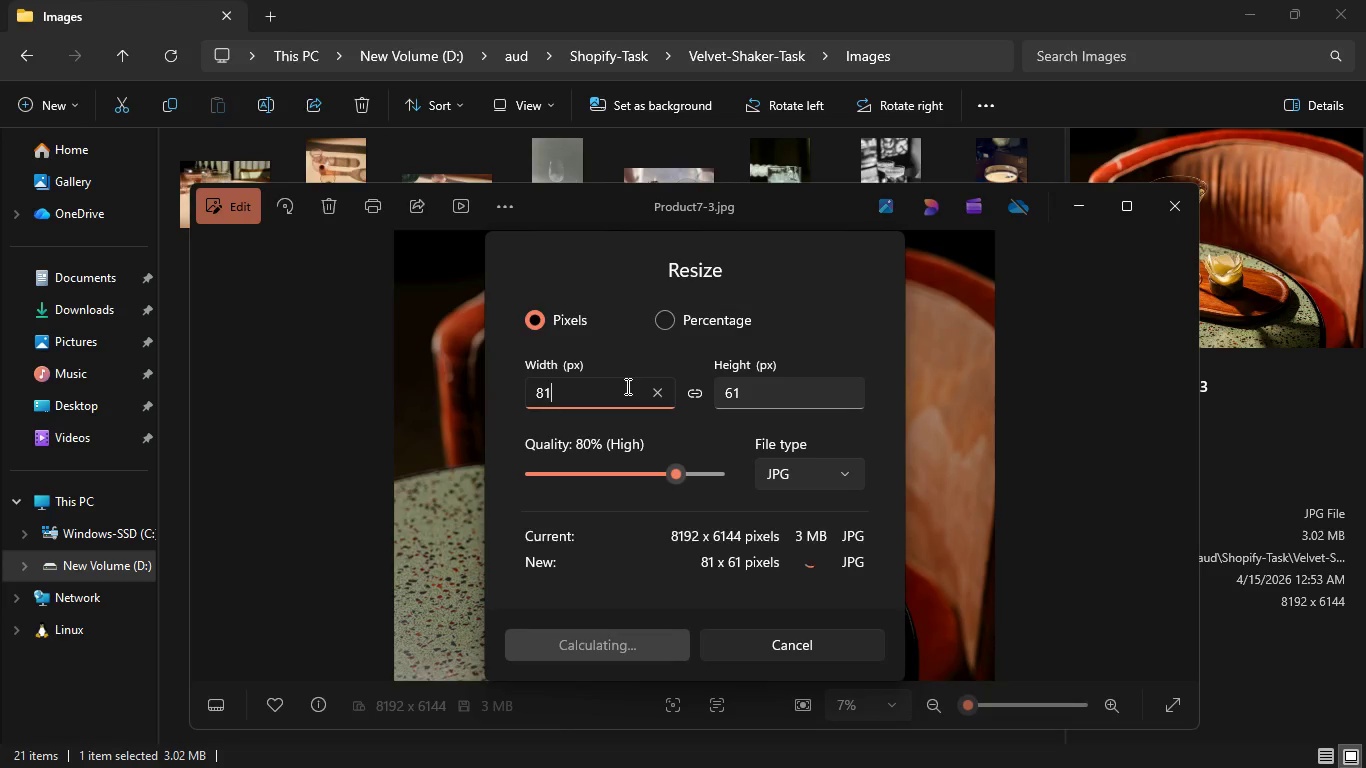 
key(Backspace)
 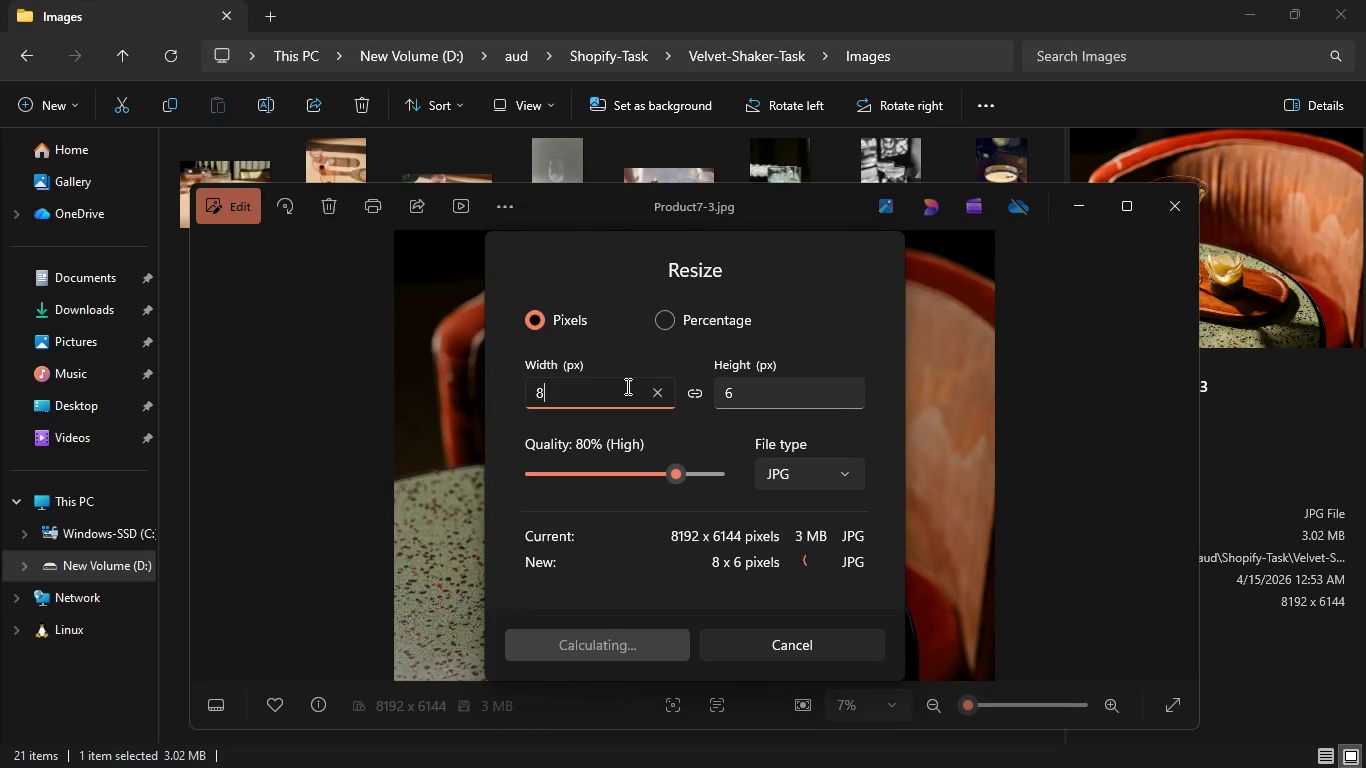 
key(Backspace)
 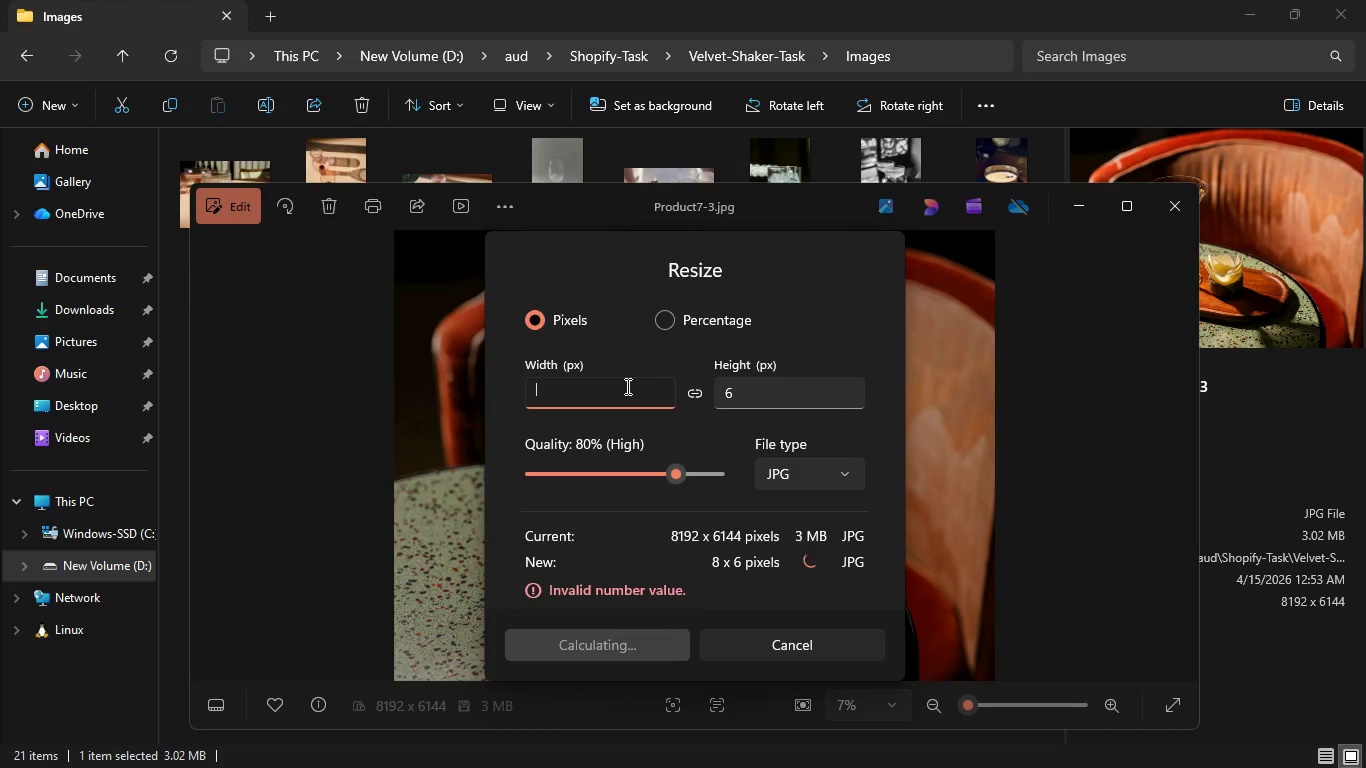 
key(Numpad2)
 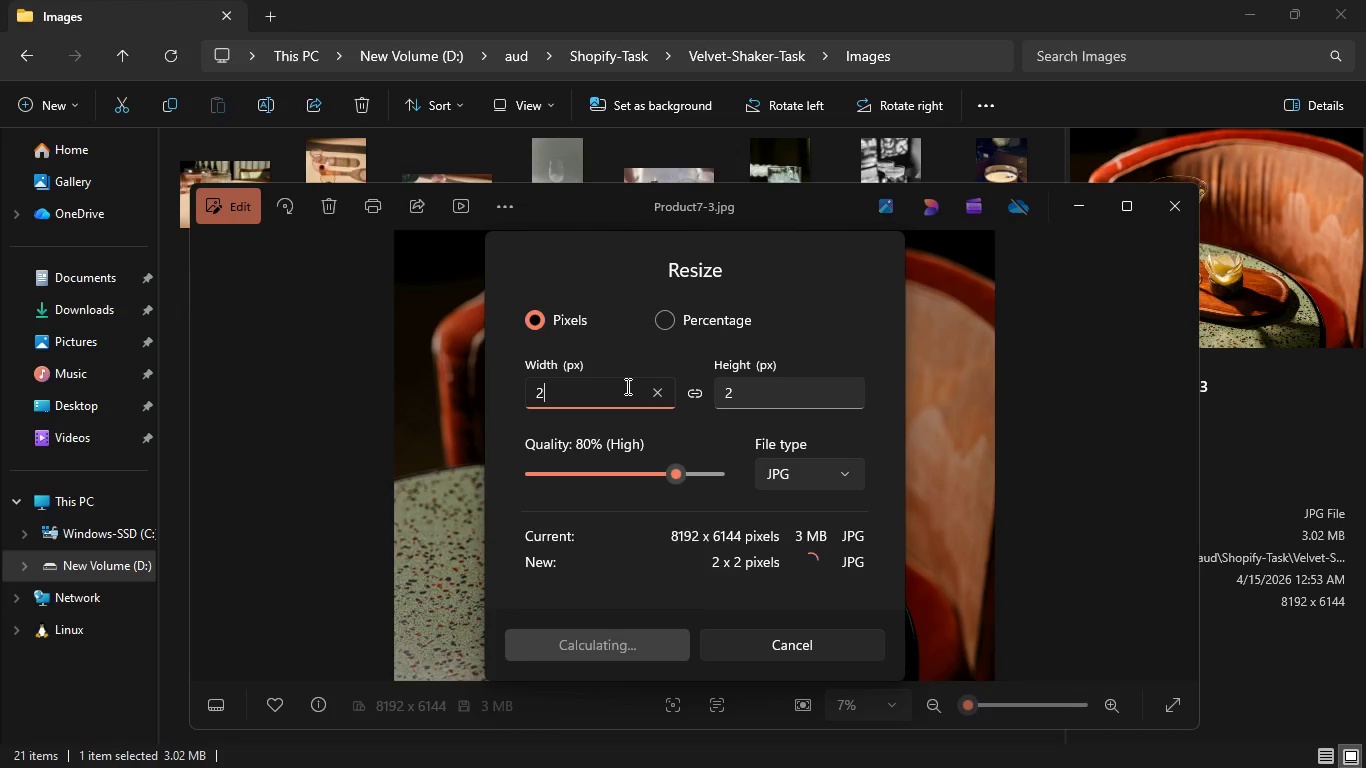 
key(Numpad5)
 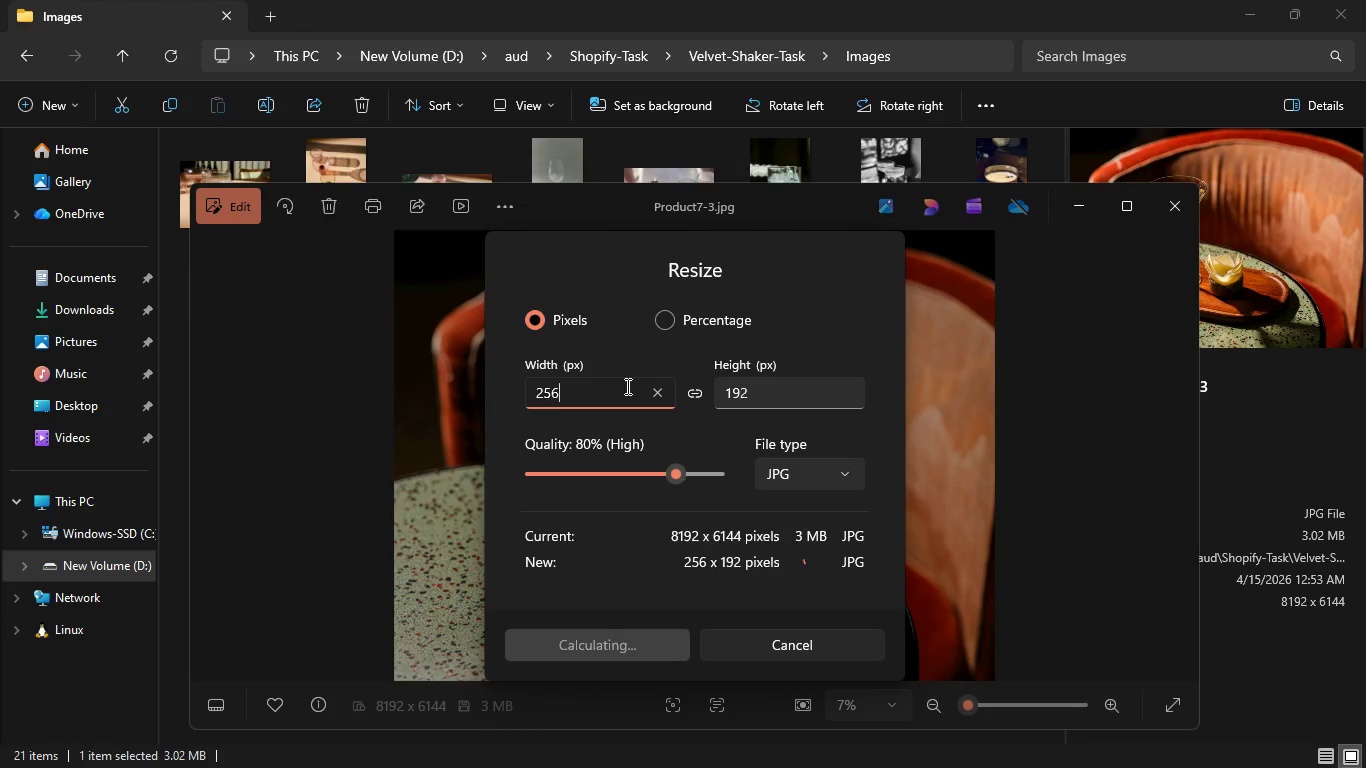 
key(Numpad6)
 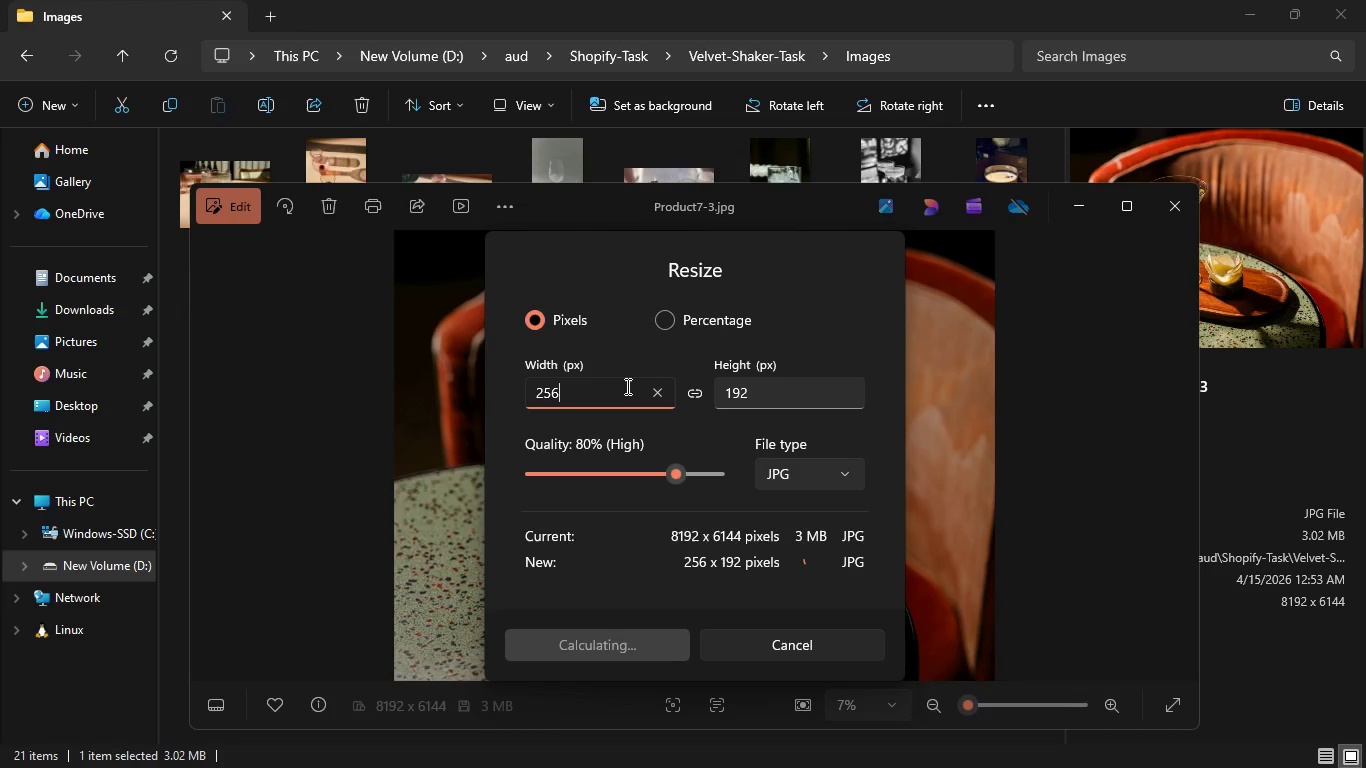 
key(Numpad0)
 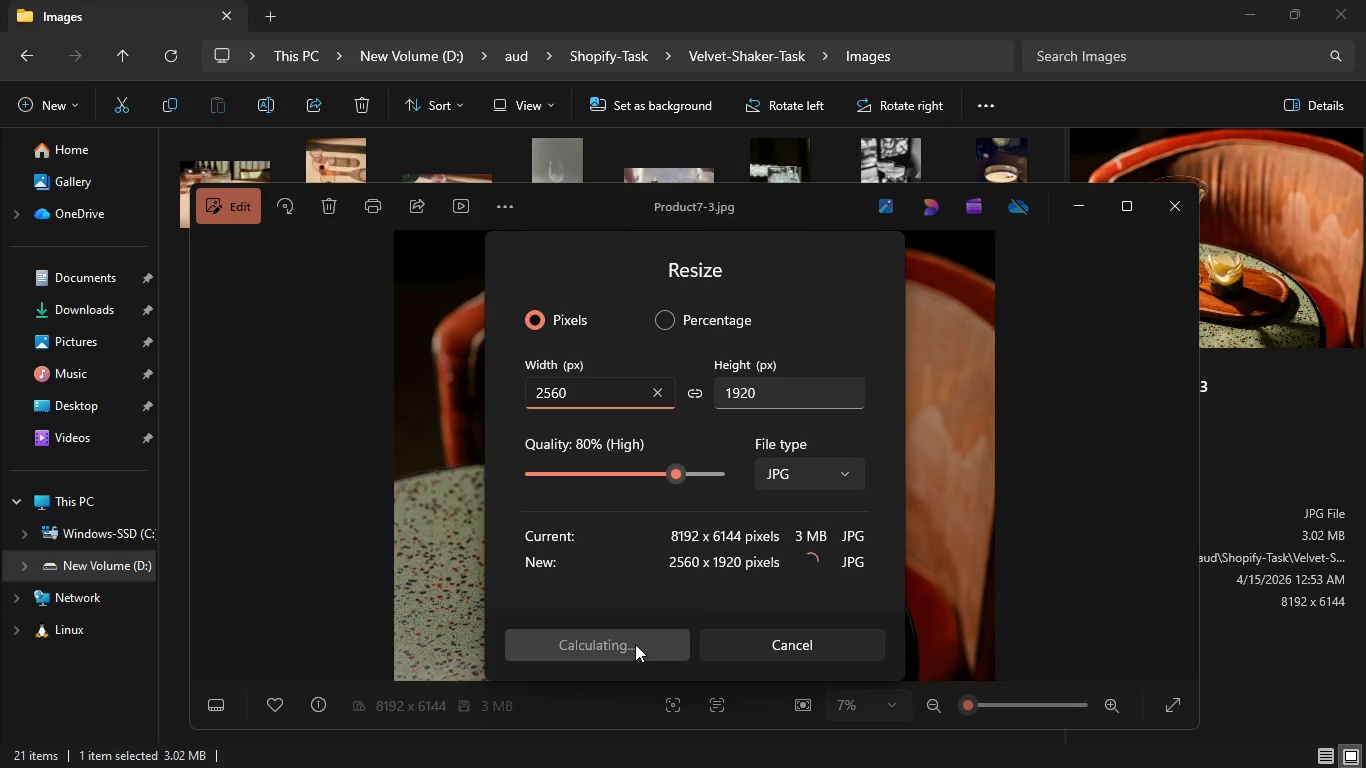 
left_click([635, 644])
 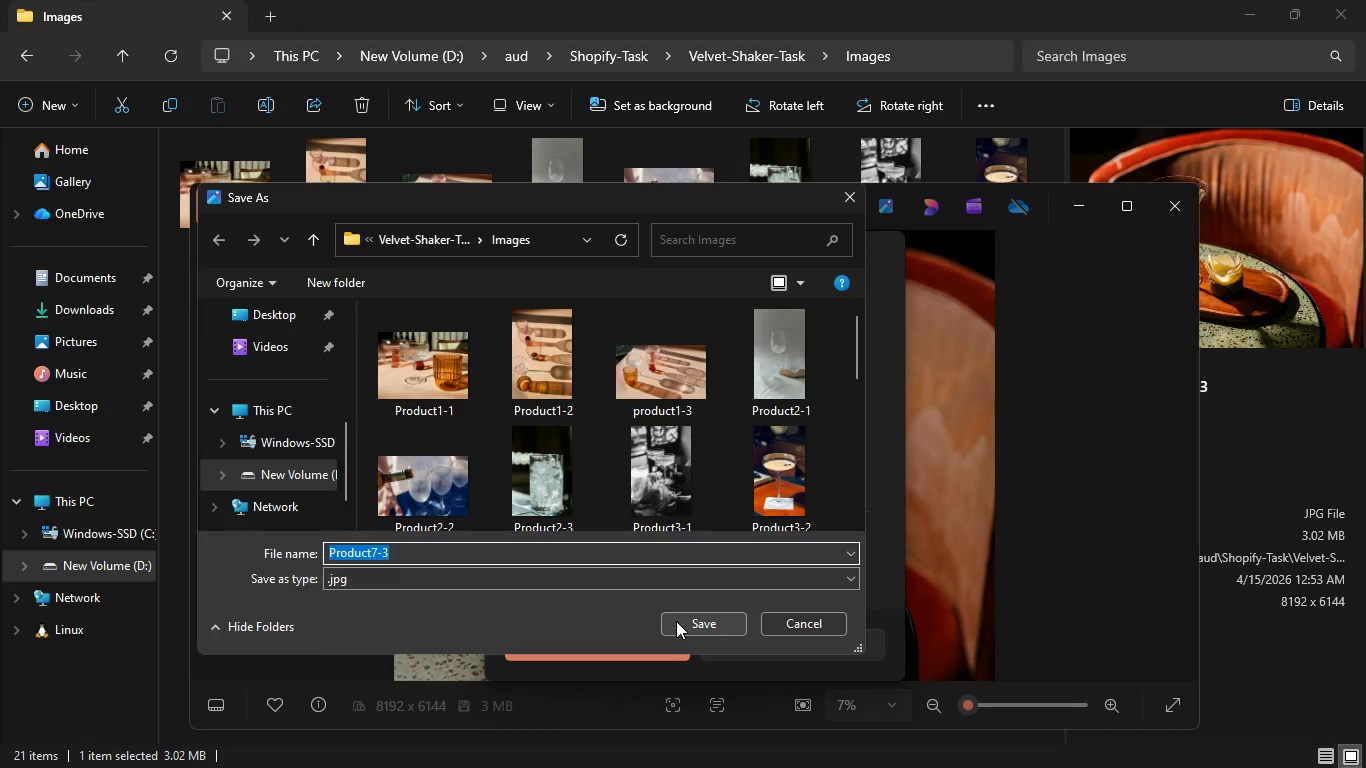 
left_click([676, 621])
 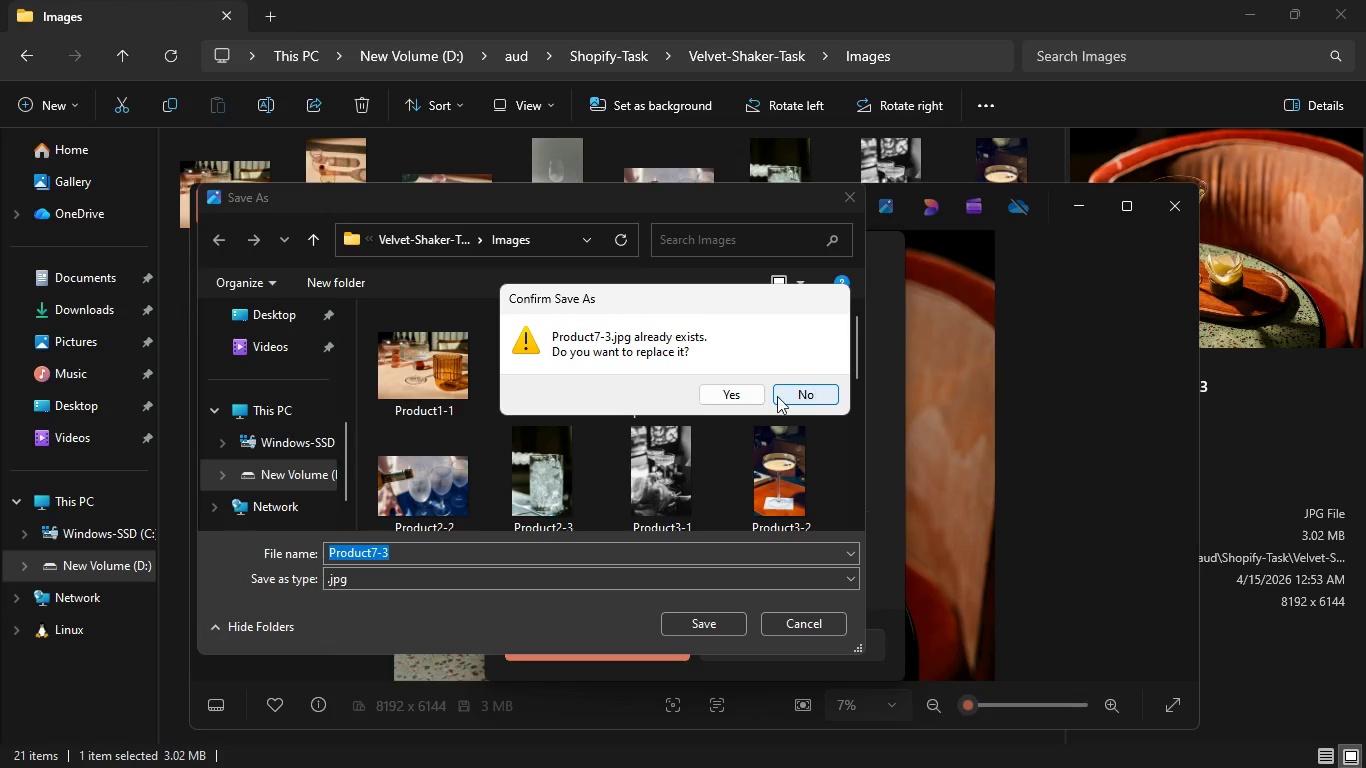 
left_click([750, 398])
 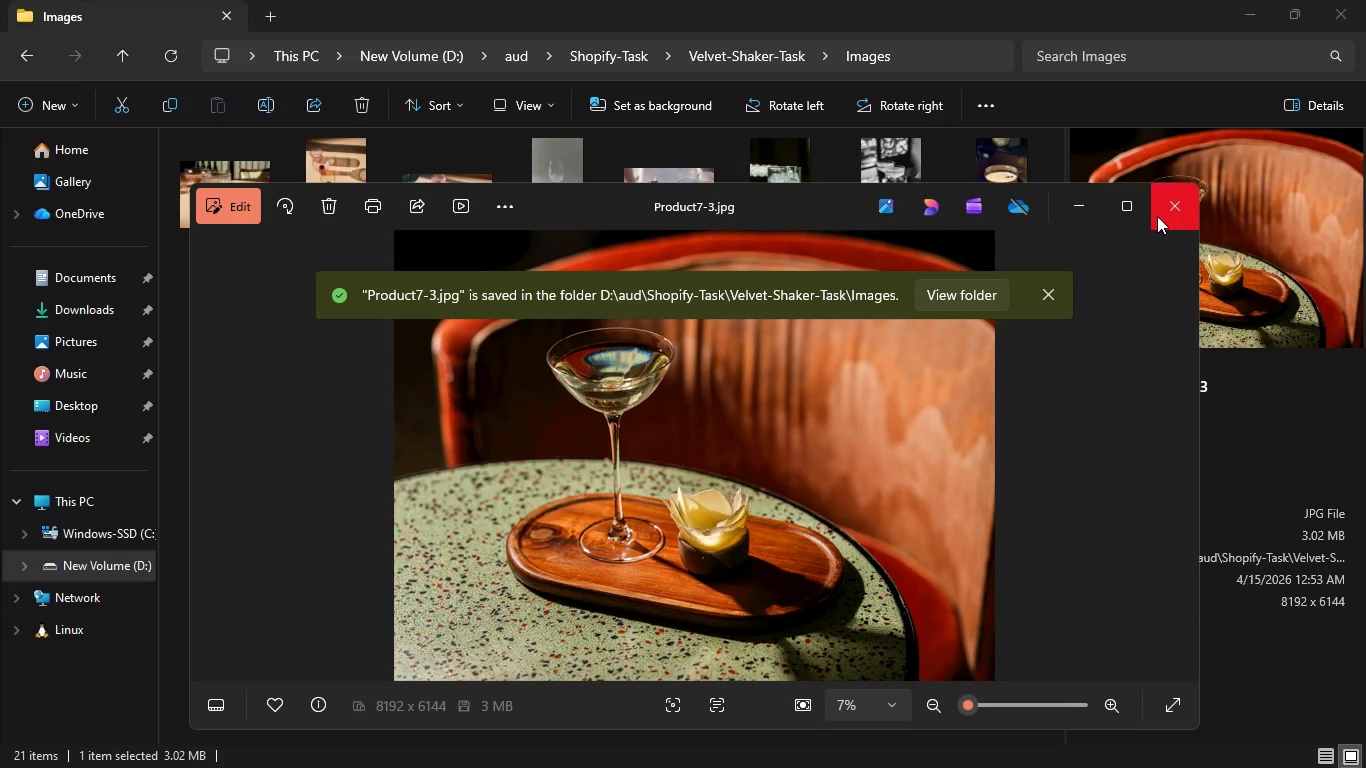 
left_click([1157, 216])
 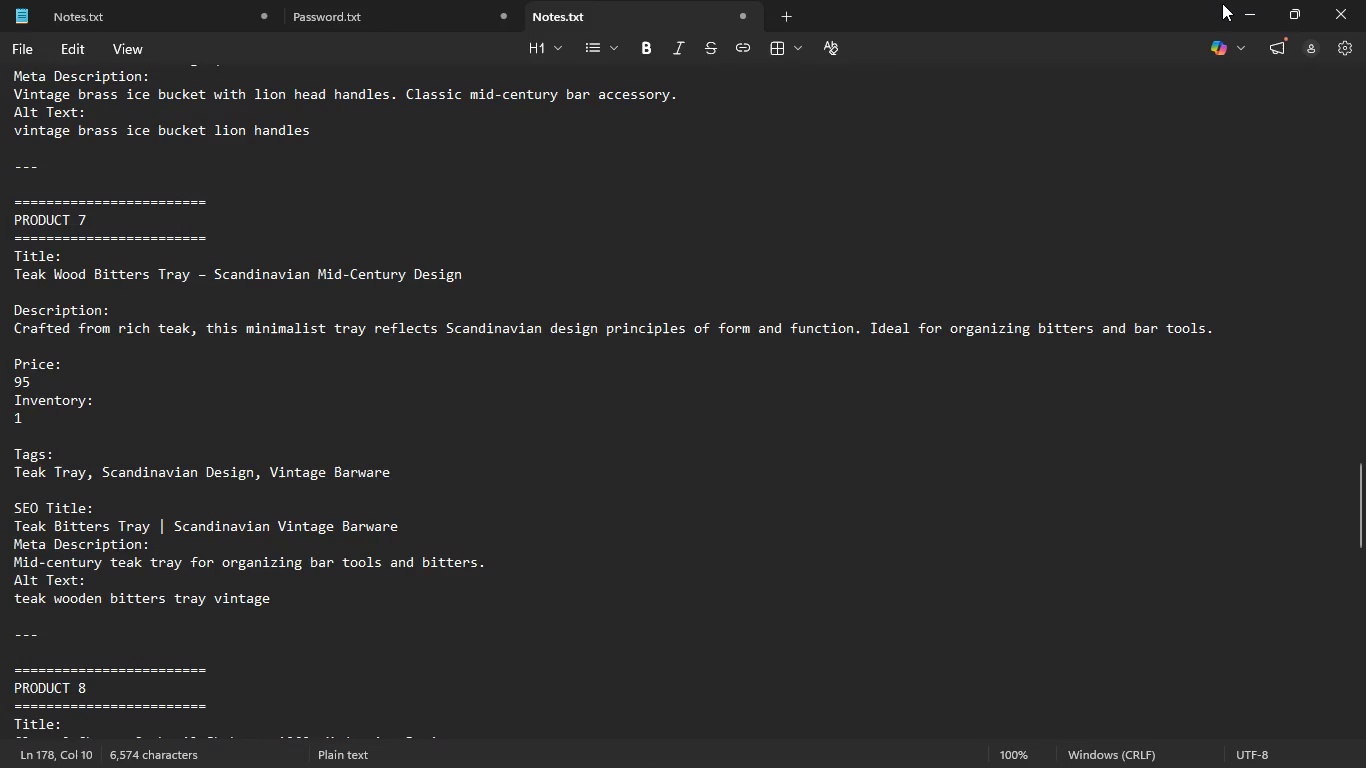 
wait(6.16)
 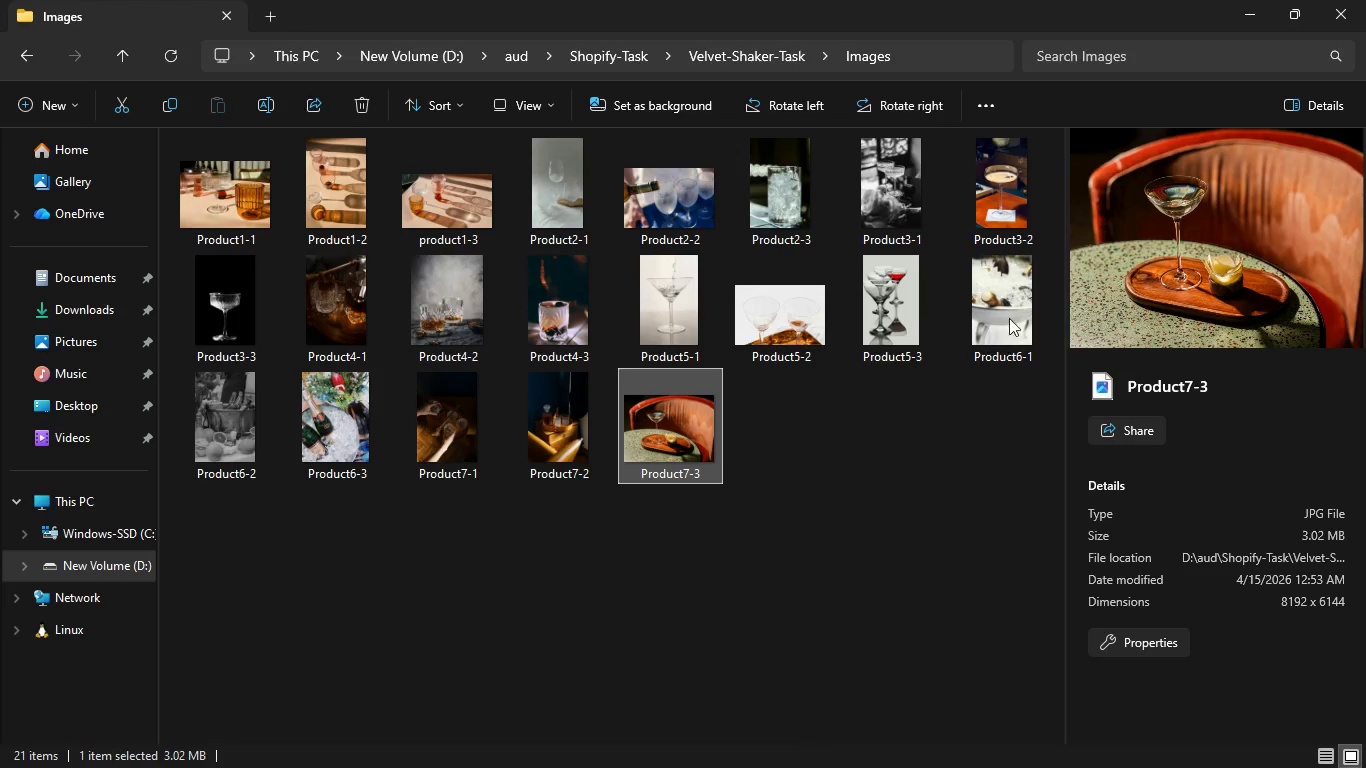 
left_click([730, 753])
 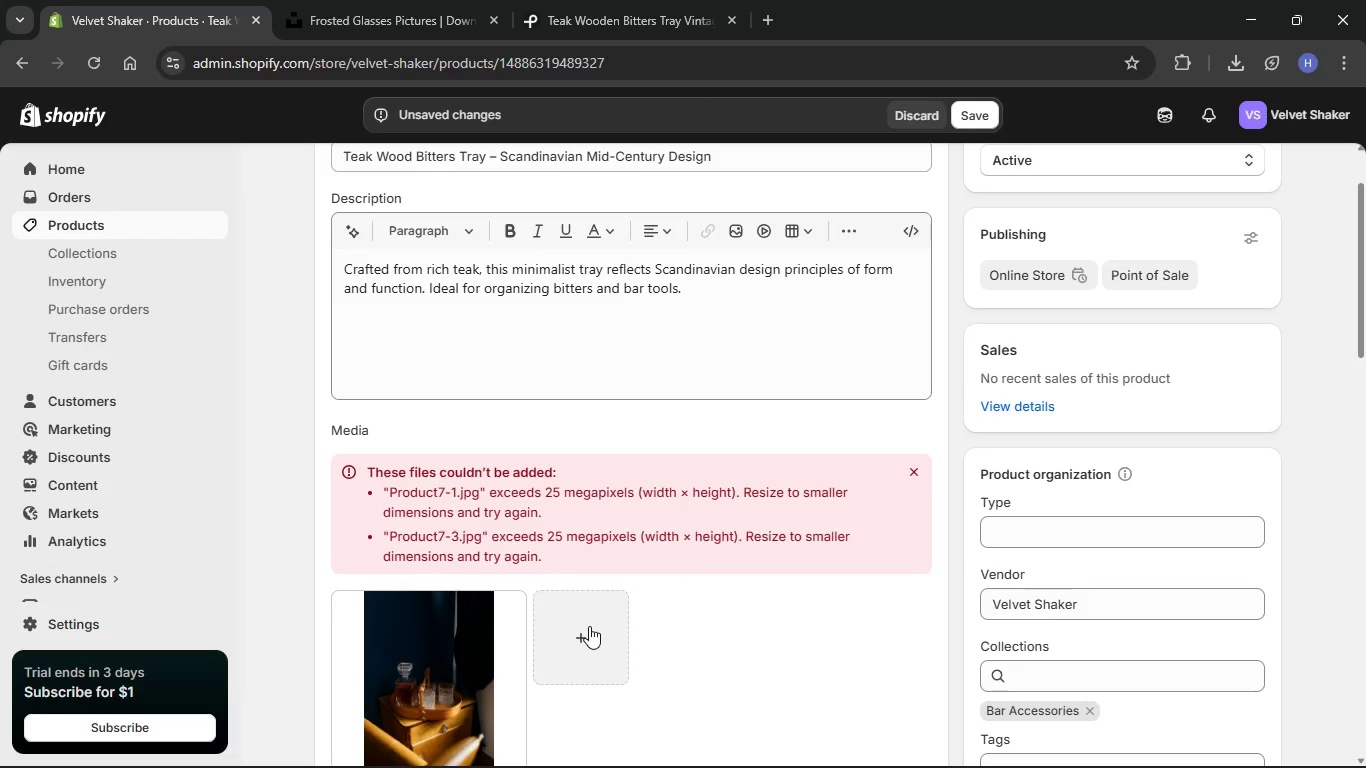 
left_click([589, 626])
 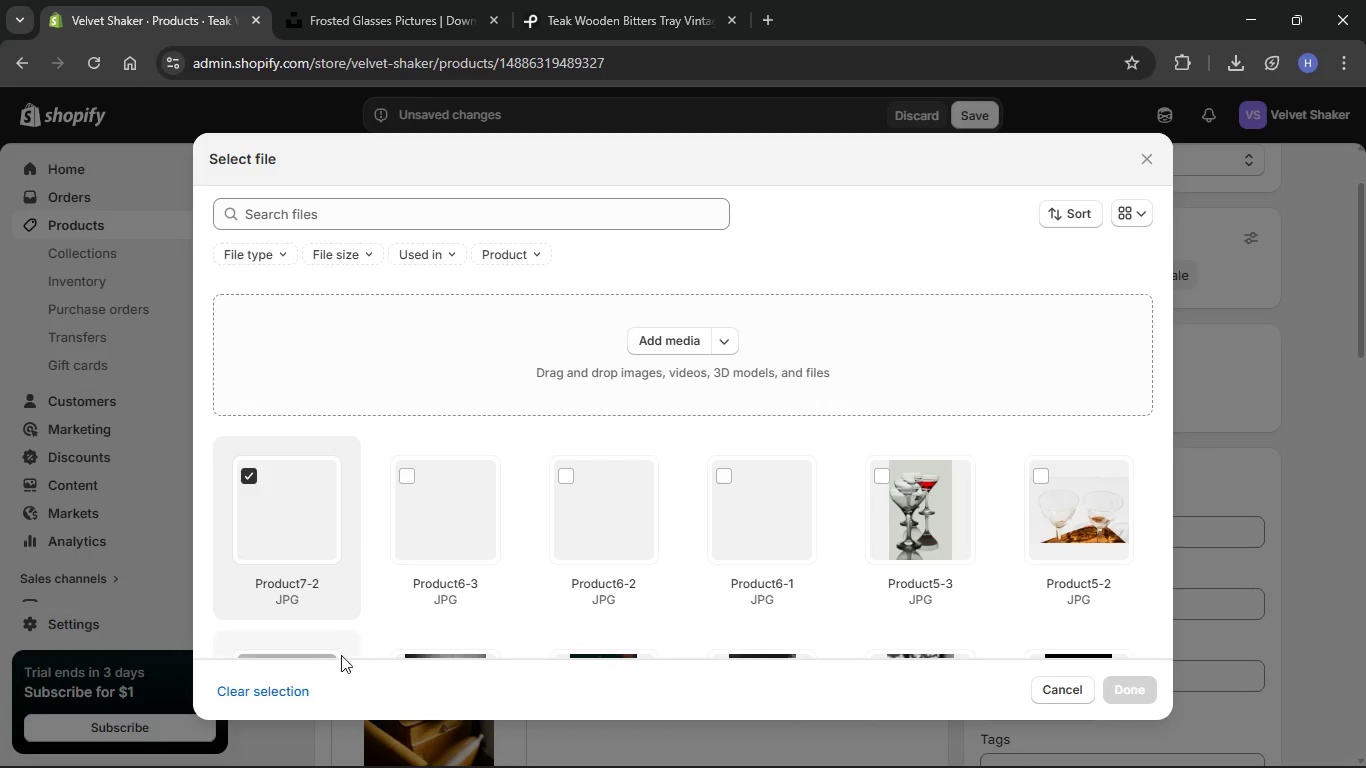 
wait(5.03)
 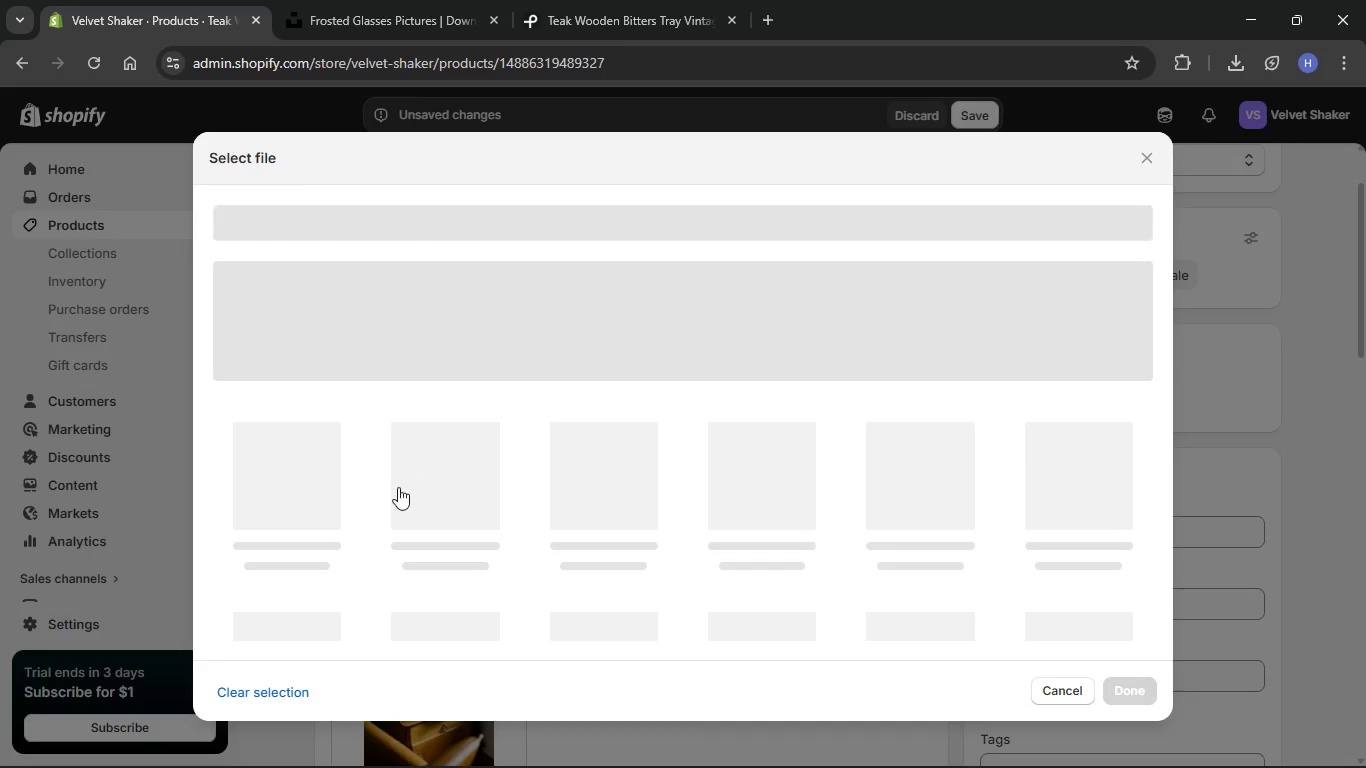 
left_click([697, 343])
 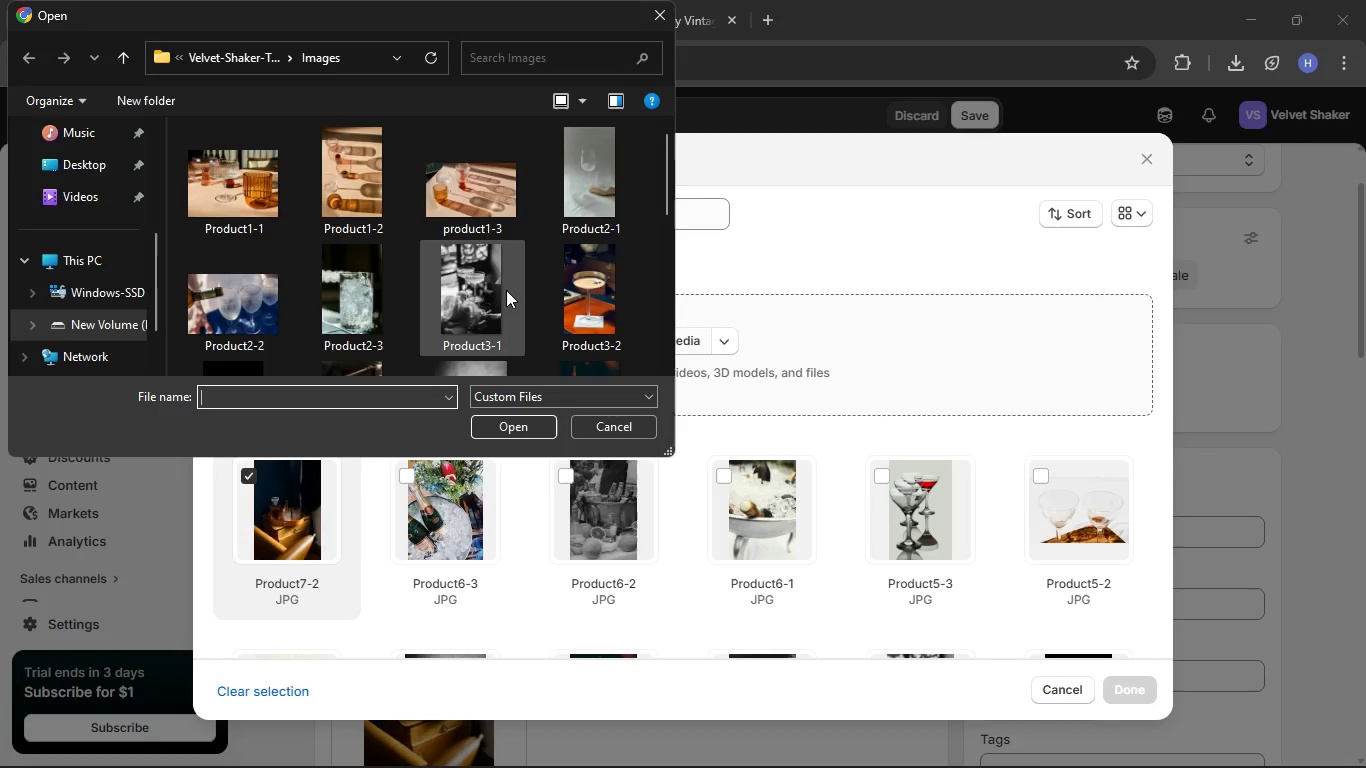 
scroll: coordinate [484, 265], scroll_direction: down, amount: 5.0
 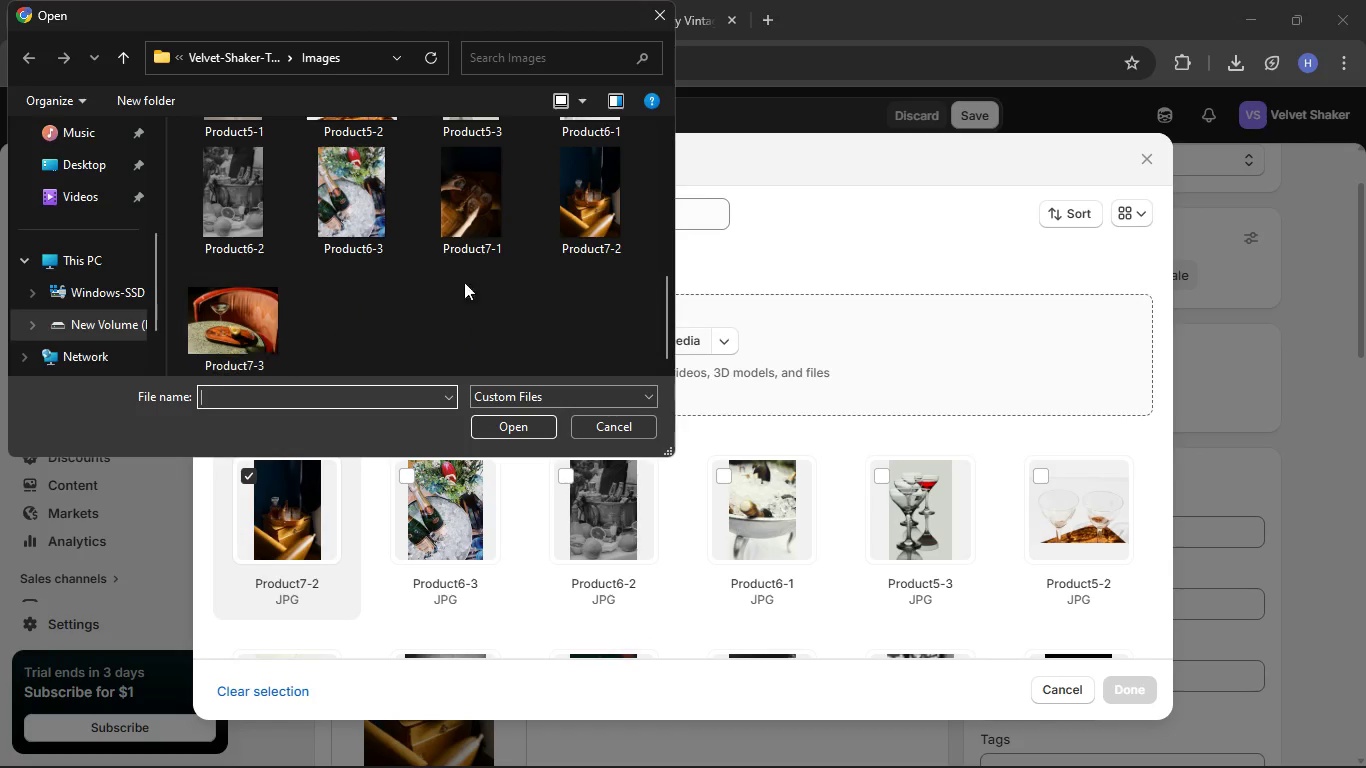 
hold_key(key=ControlLeft, duration=2.27)
left_click([511, 220])
 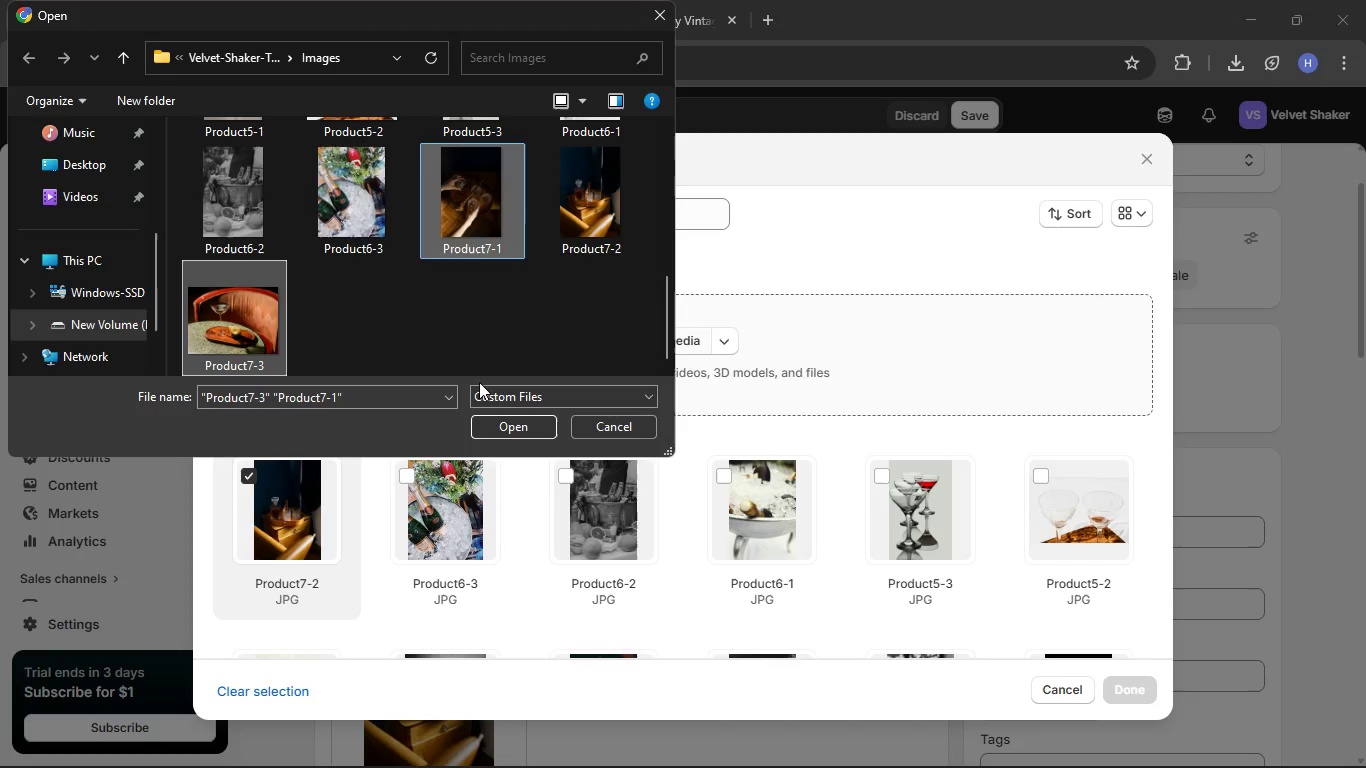 
left_click([516, 422])
 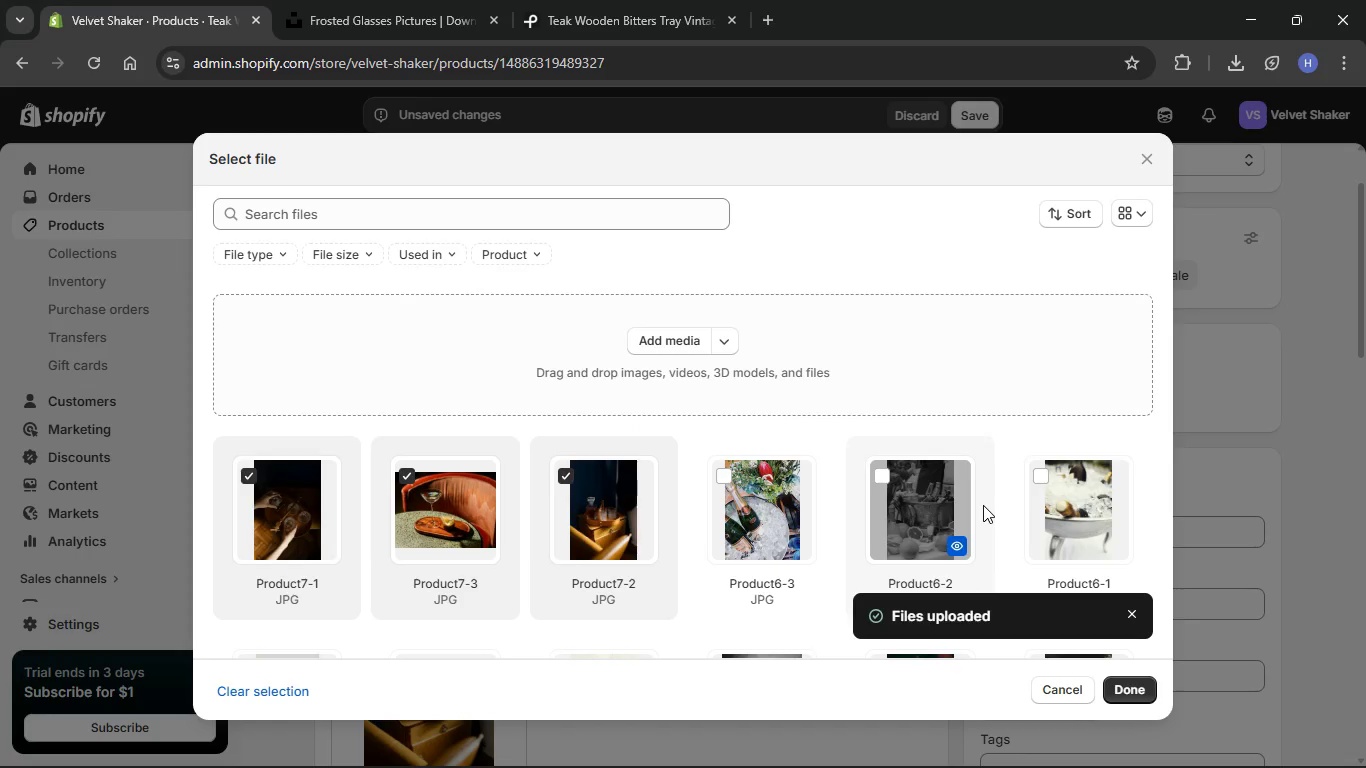 
wait(86.75)
 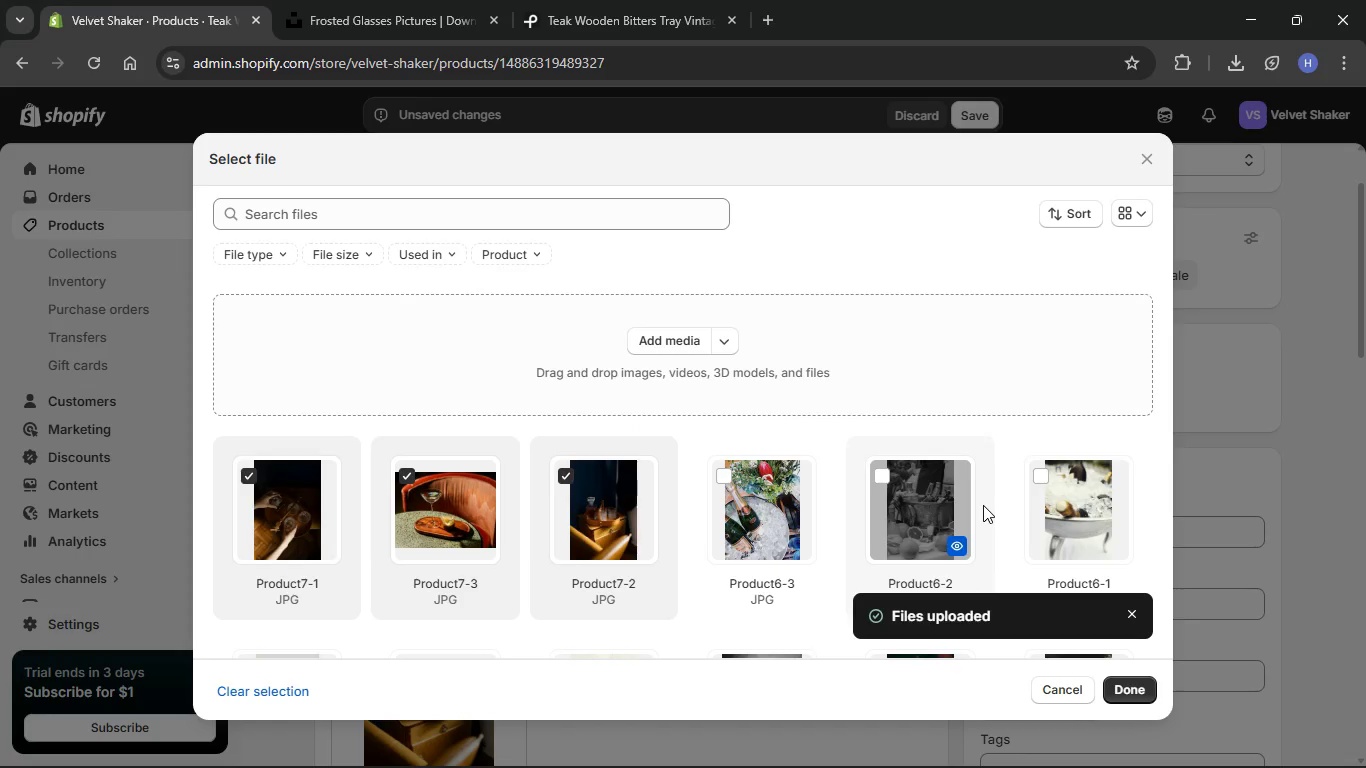 
left_click([1138, 693])
 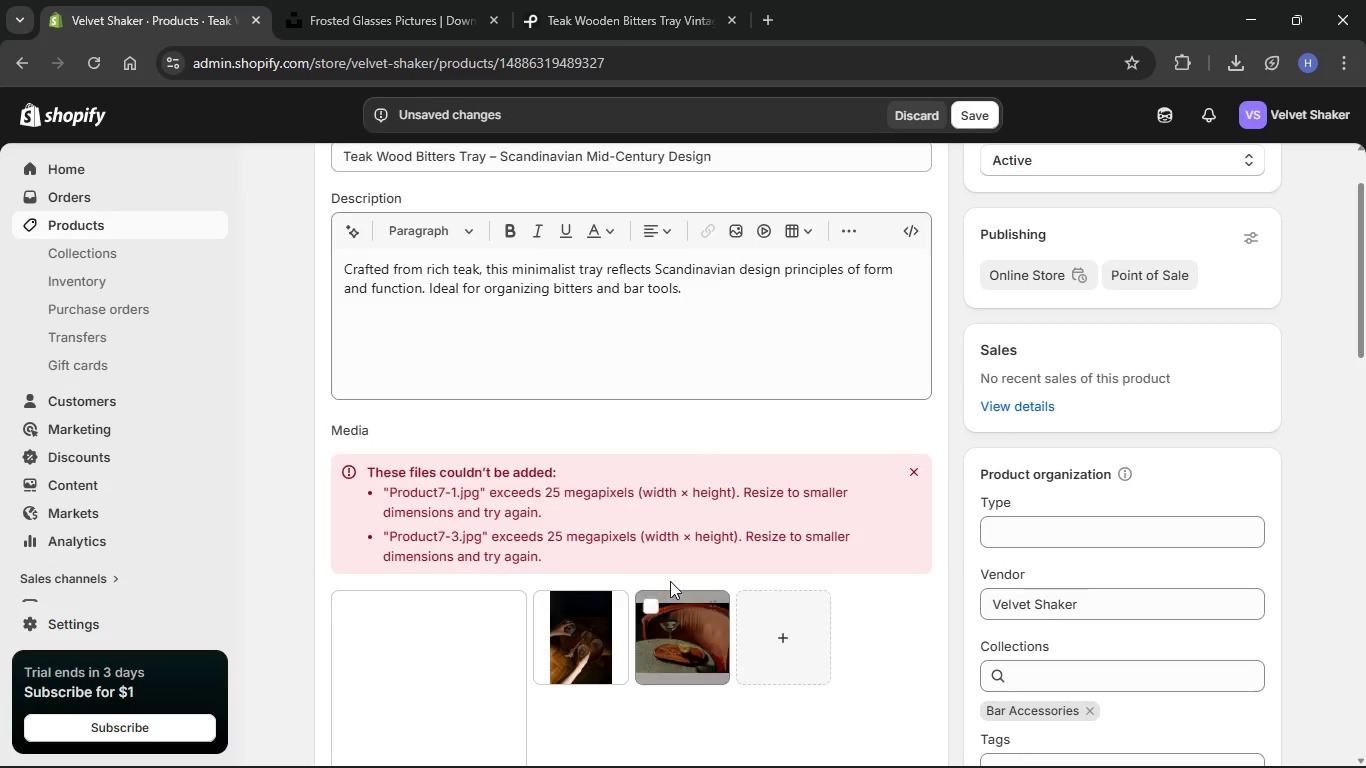 
scroll: coordinate [639, 562], scroll_direction: down, amount: 3.0
 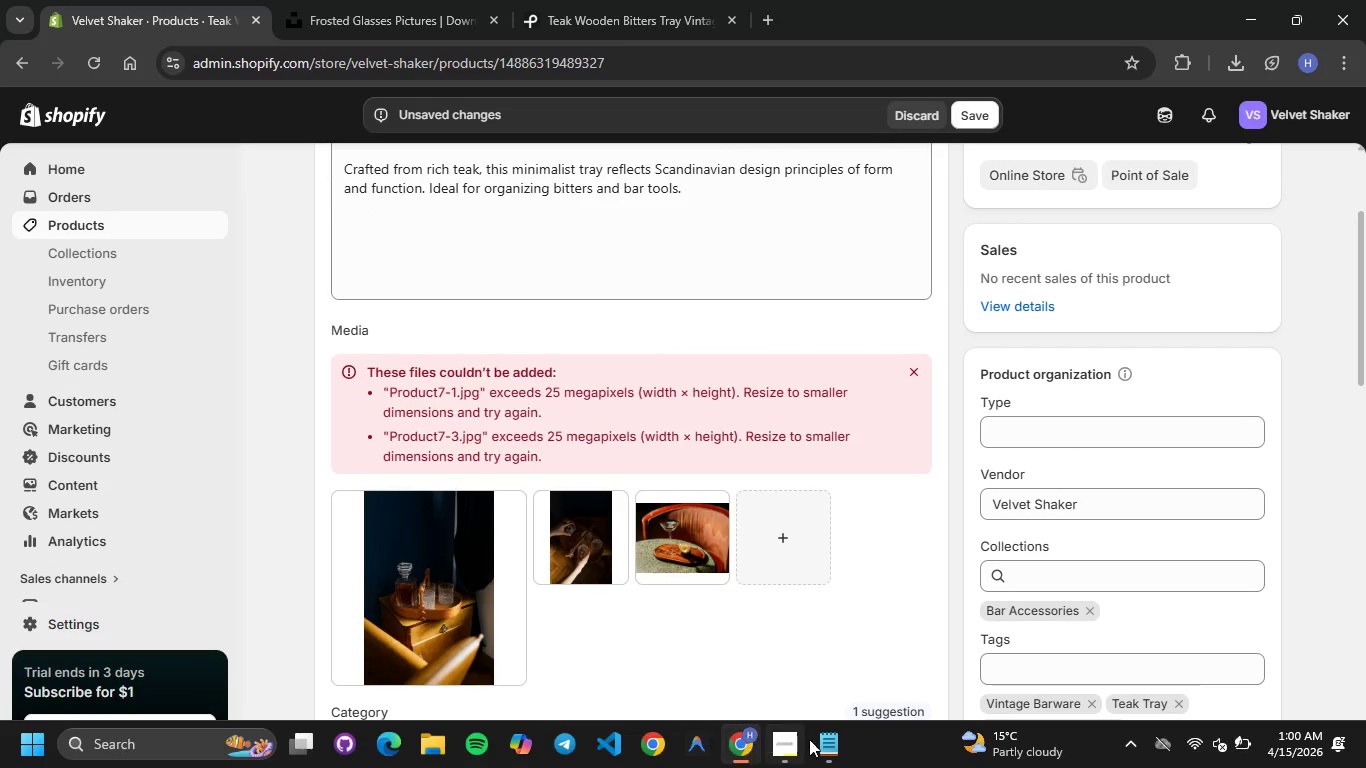 
left_click([827, 741])
 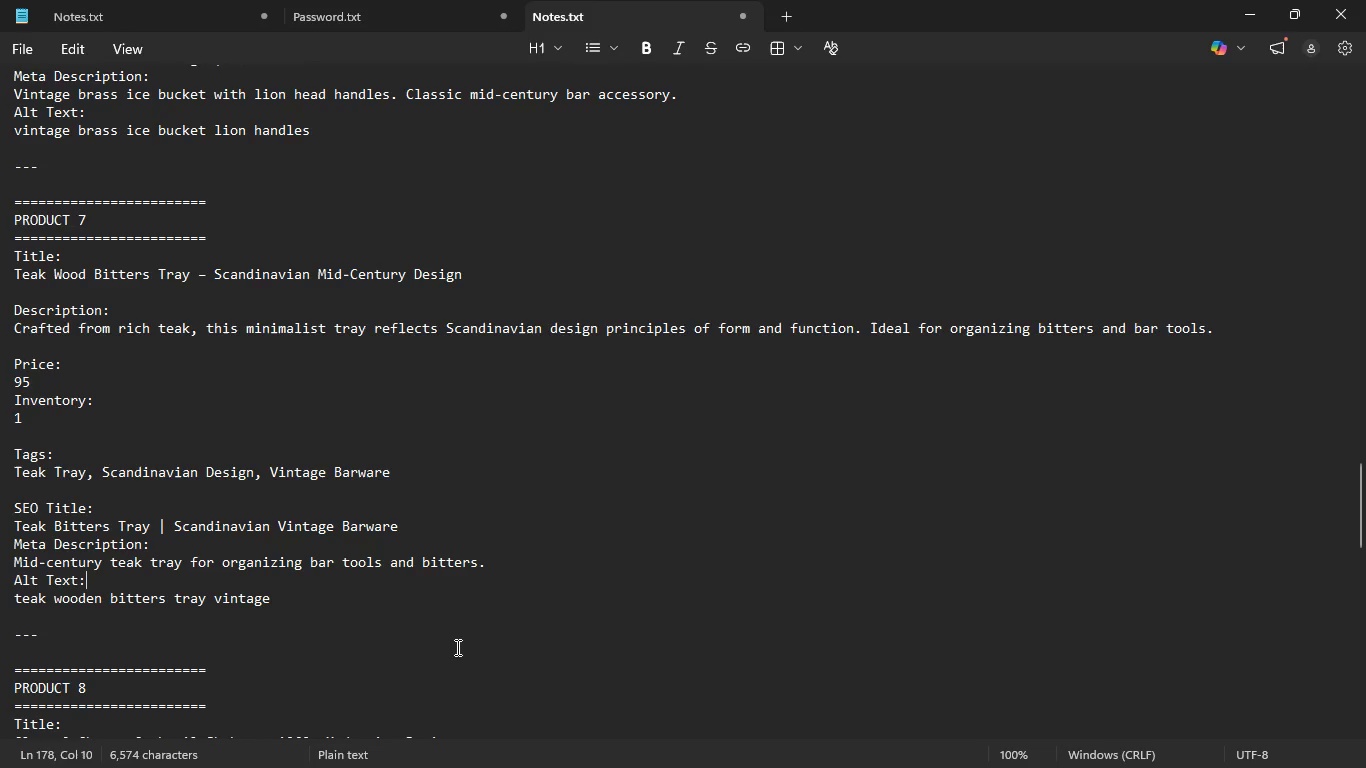 
scroll: coordinate [456, 647], scroll_direction: down, amount: 1.0
 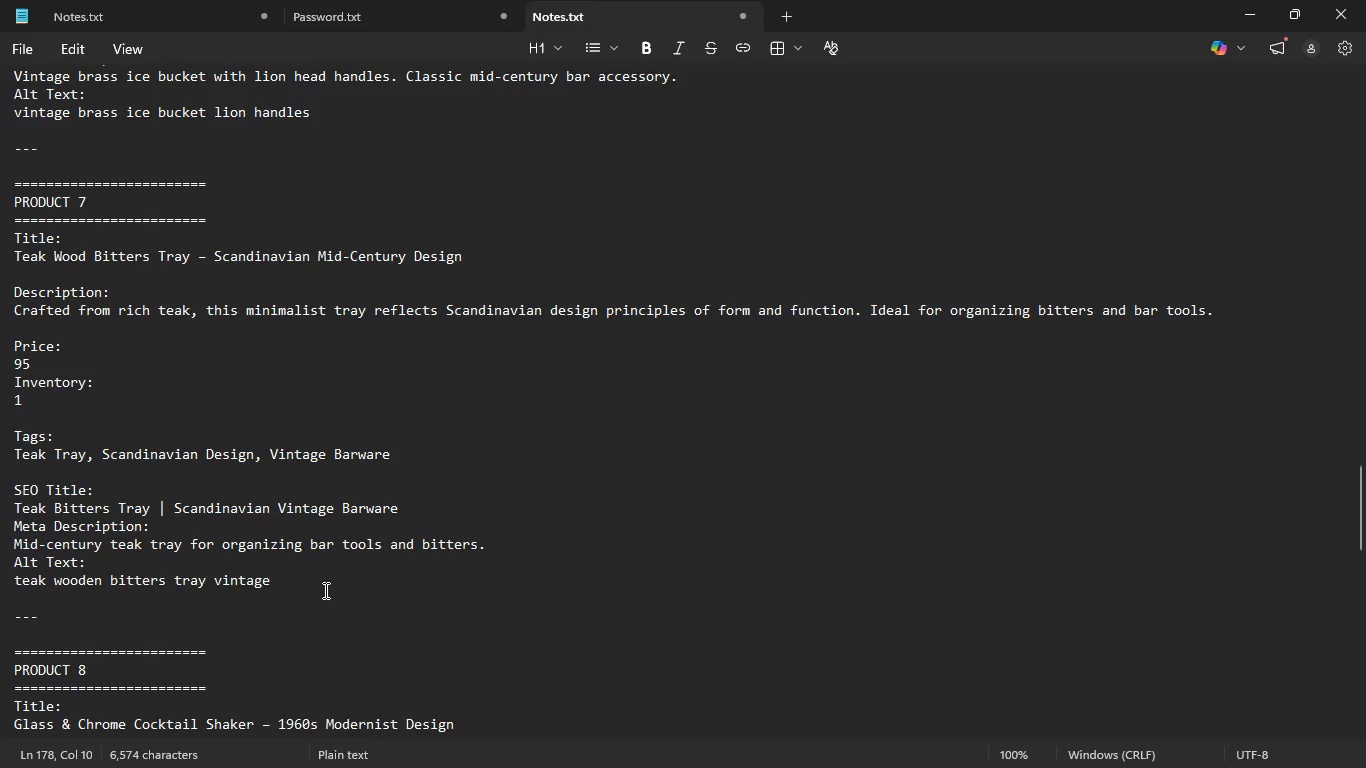 
left_click_drag(start_coordinate=[314, 589], to_coordinate=[0, 575])
 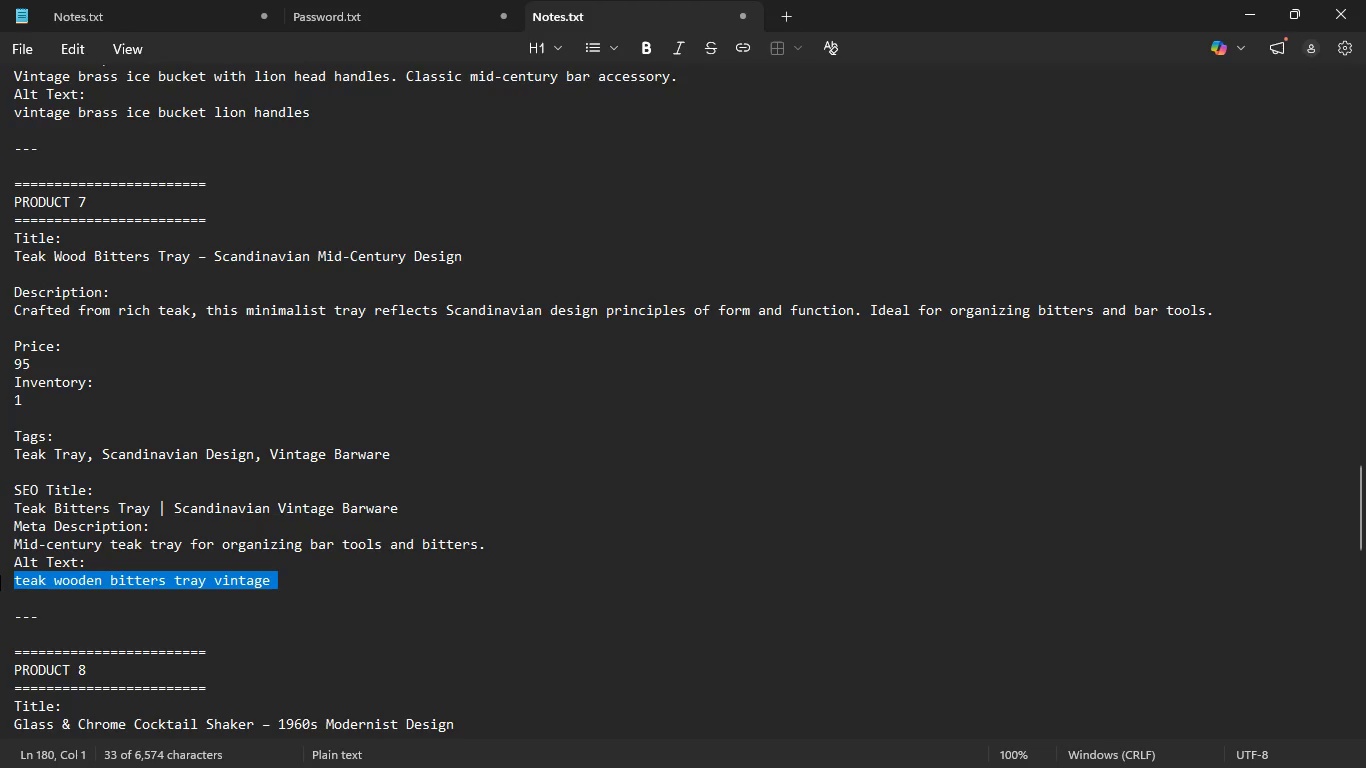 
key(Control+C)
 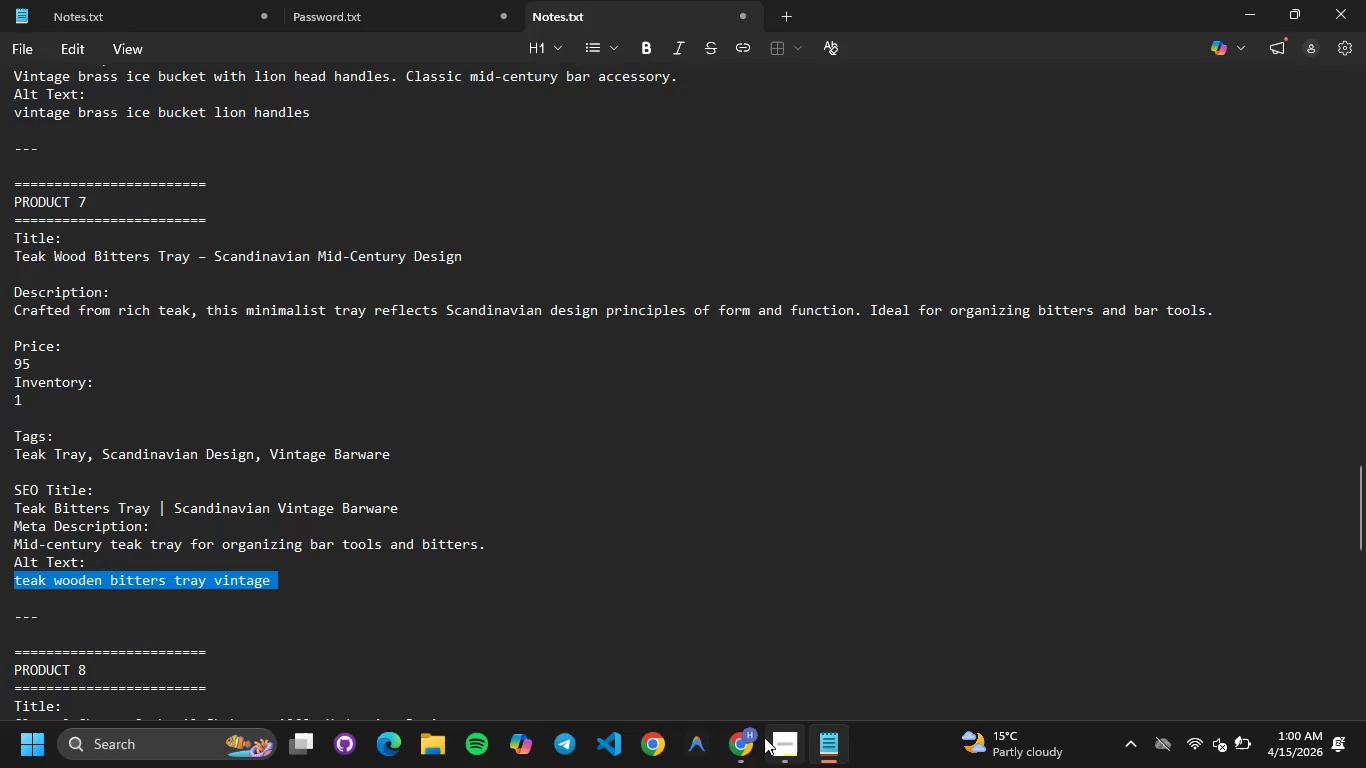 
left_click([739, 737])
 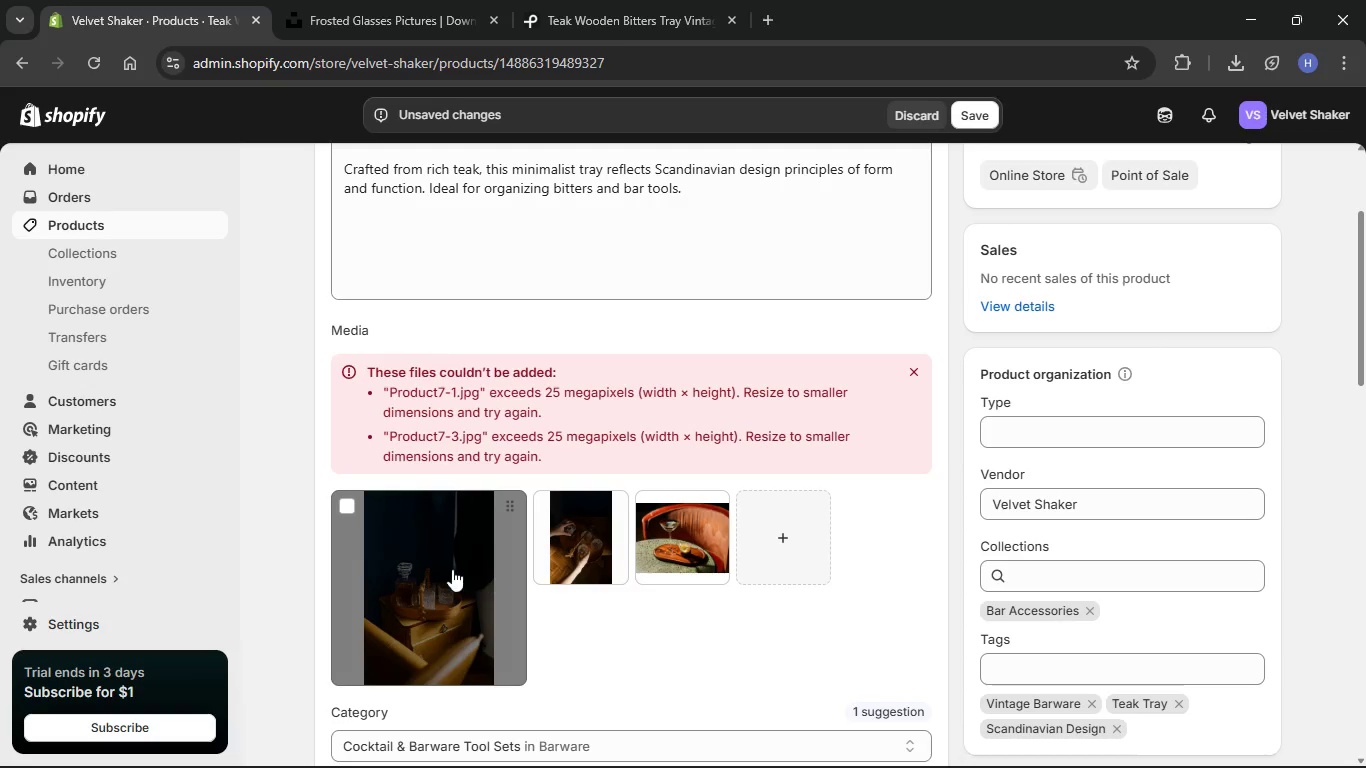 
left_click([435, 573])
 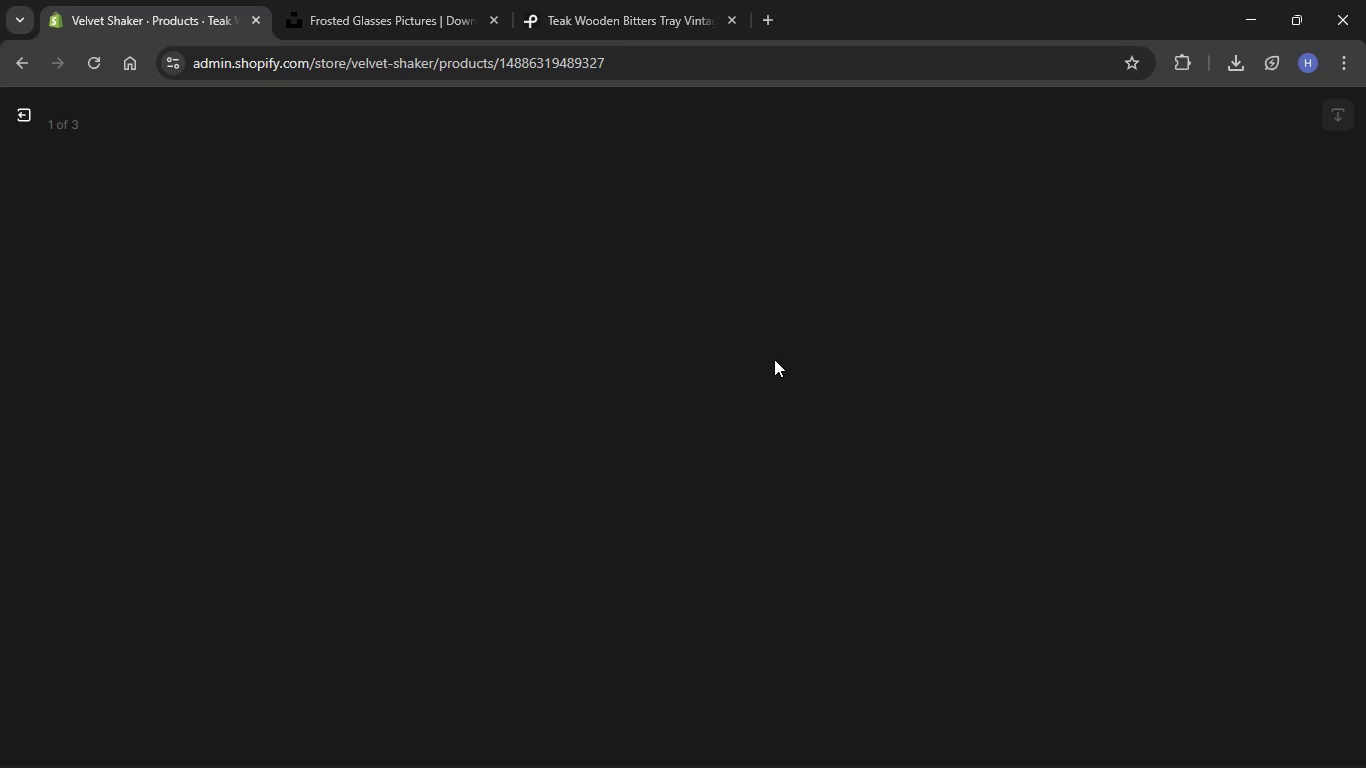 
wait(6.36)
 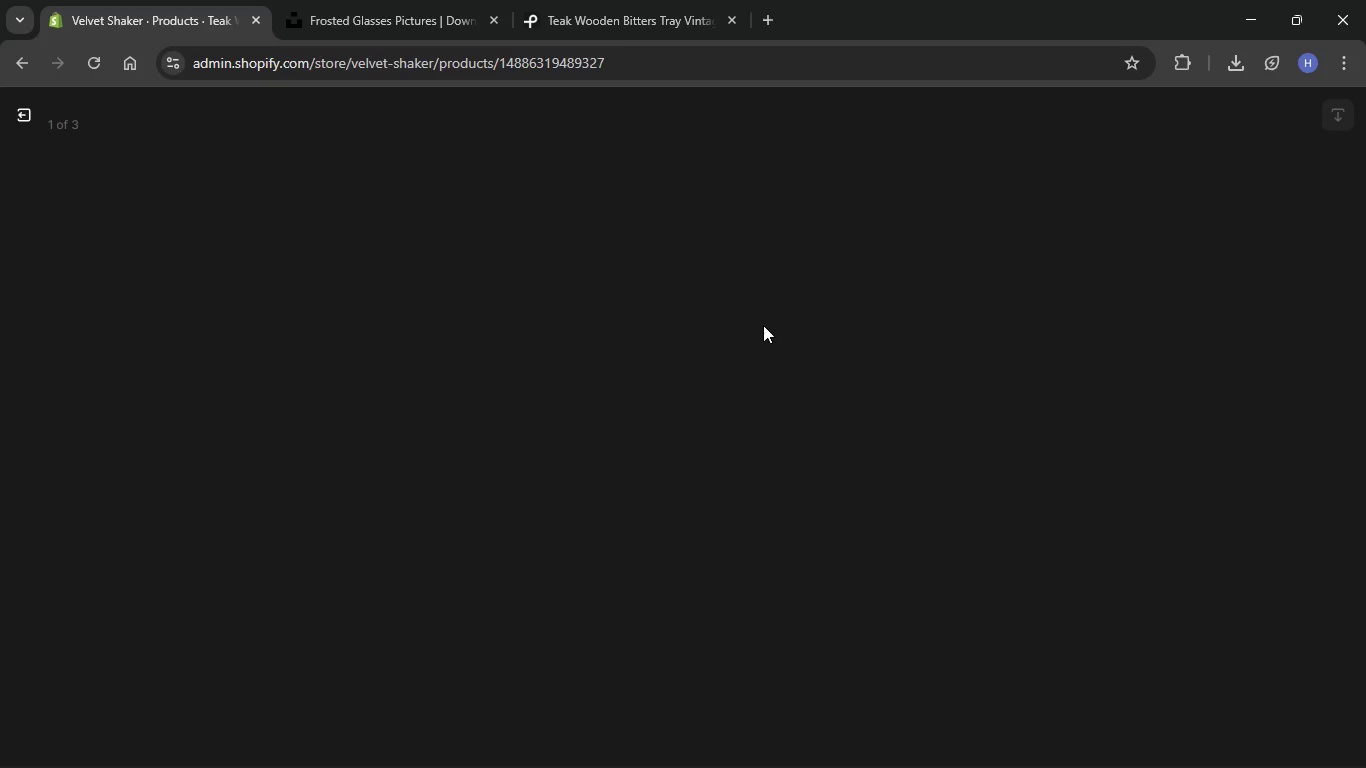 
left_click([1054, 334])
 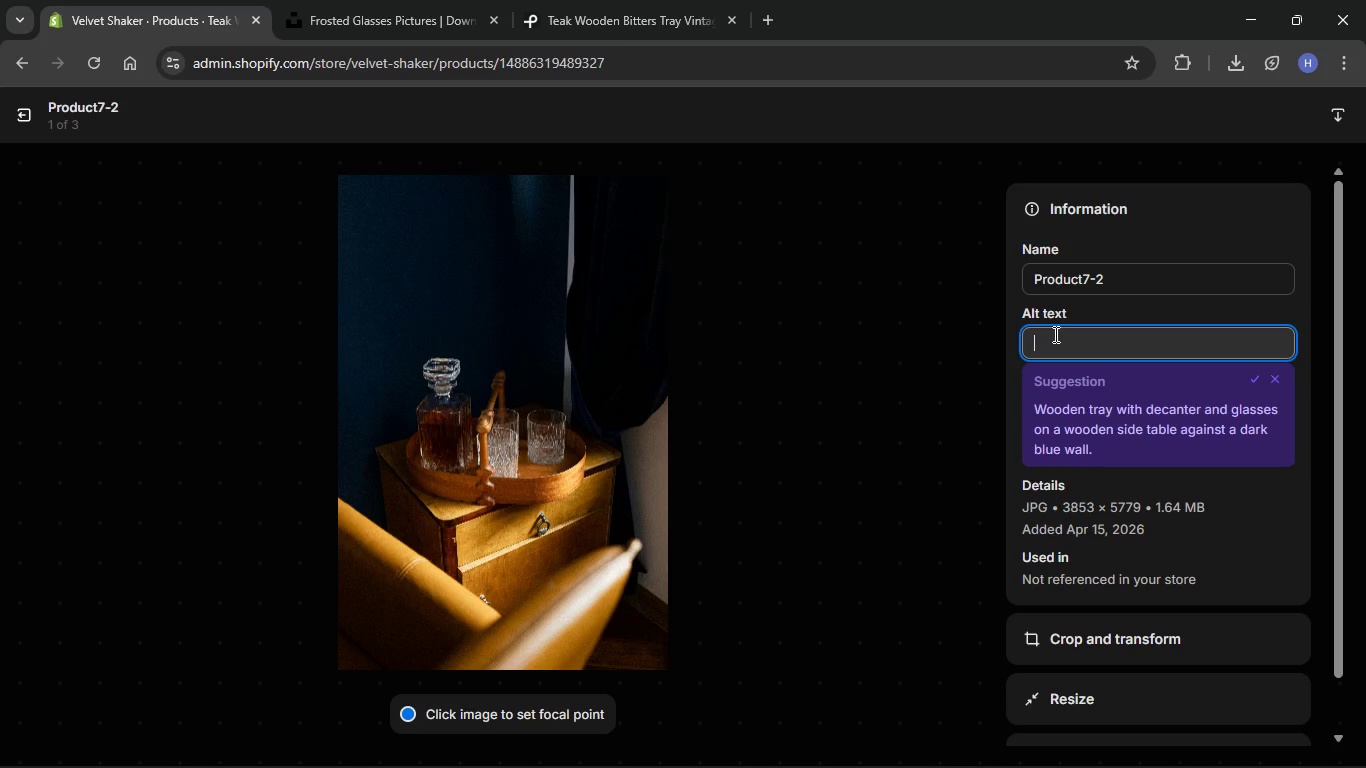 
key(Control+V)
 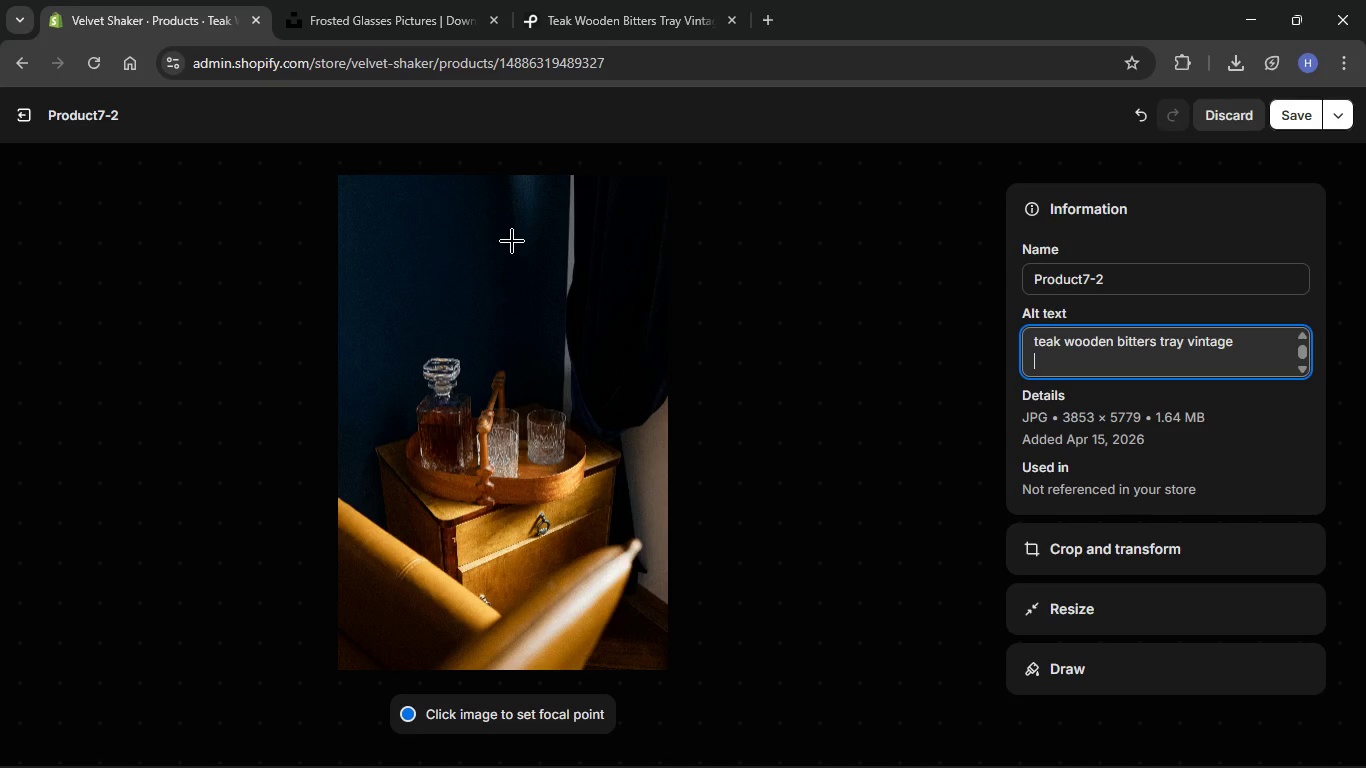 
left_click([489, 237])
 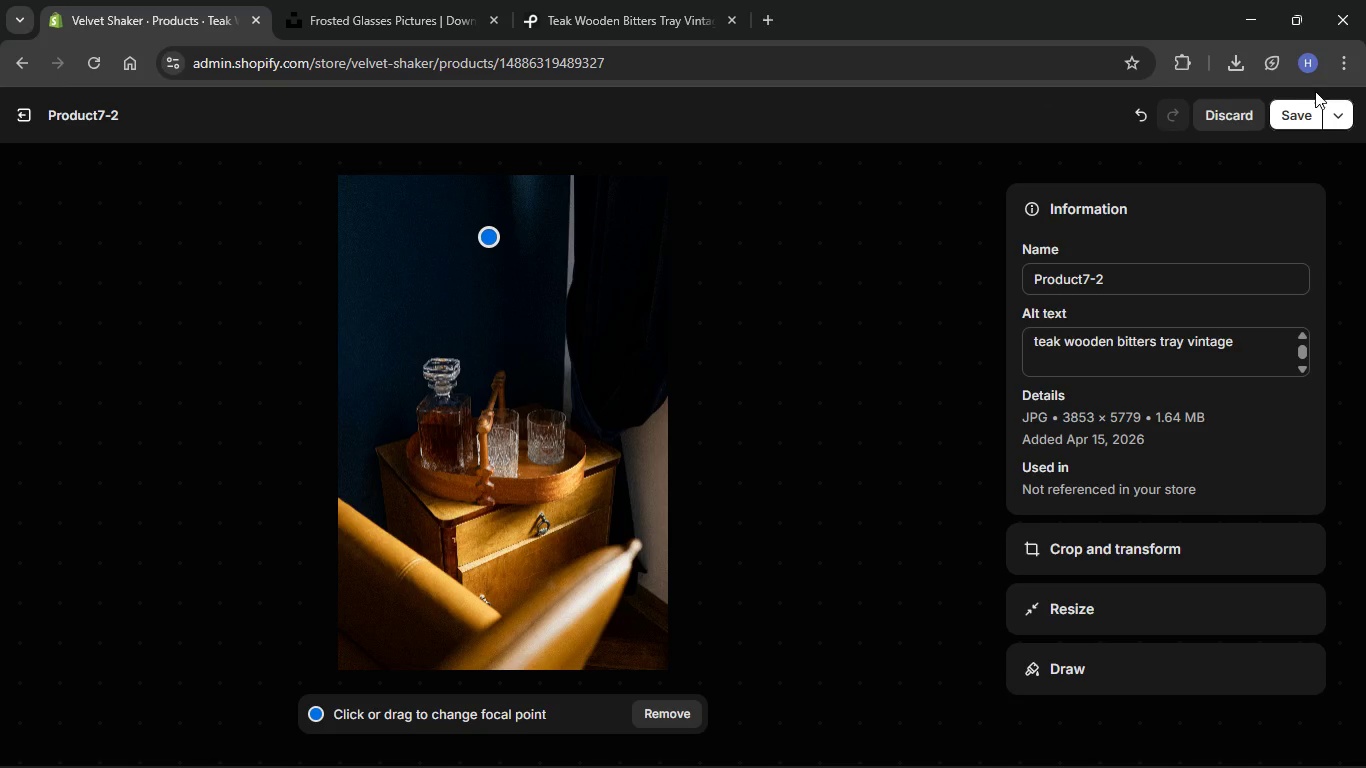 
left_click([1303, 112])
 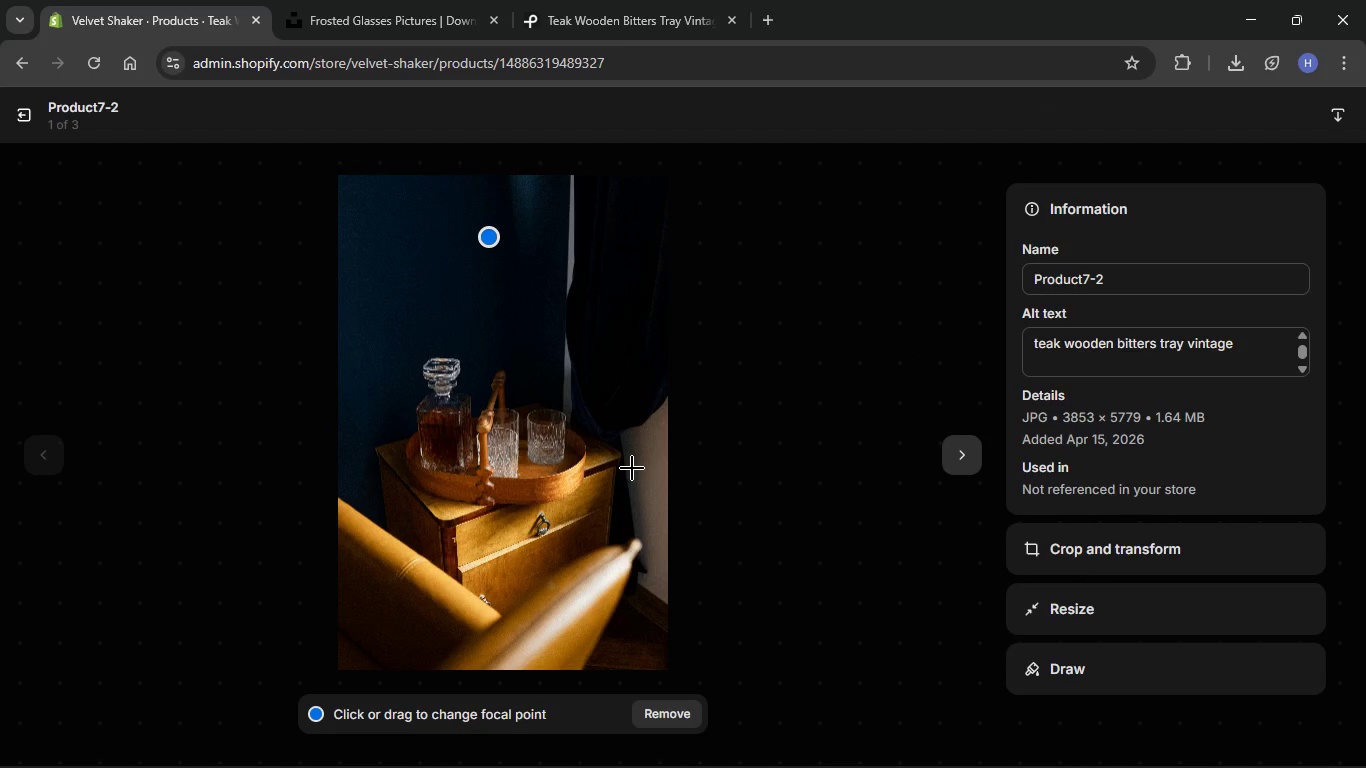 
wait(9.34)
 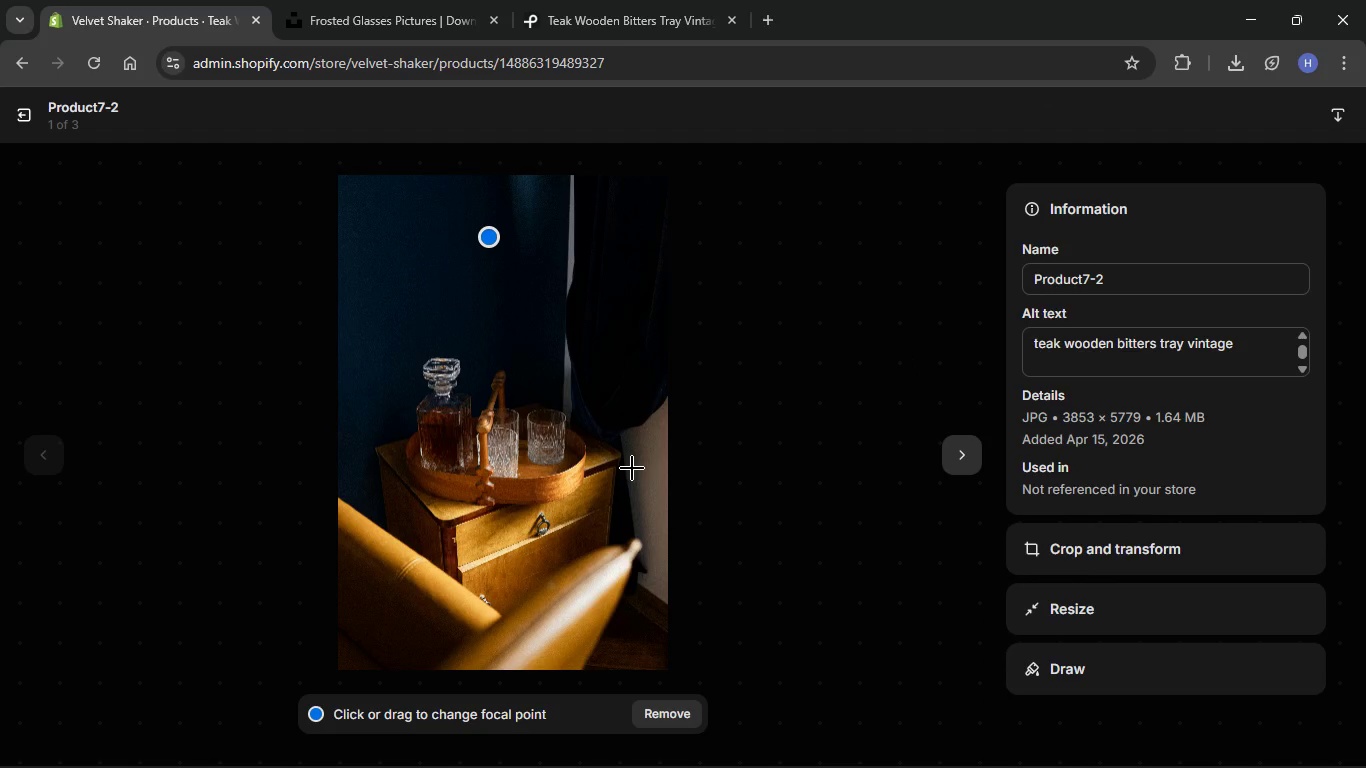 
left_click([28, 125])
 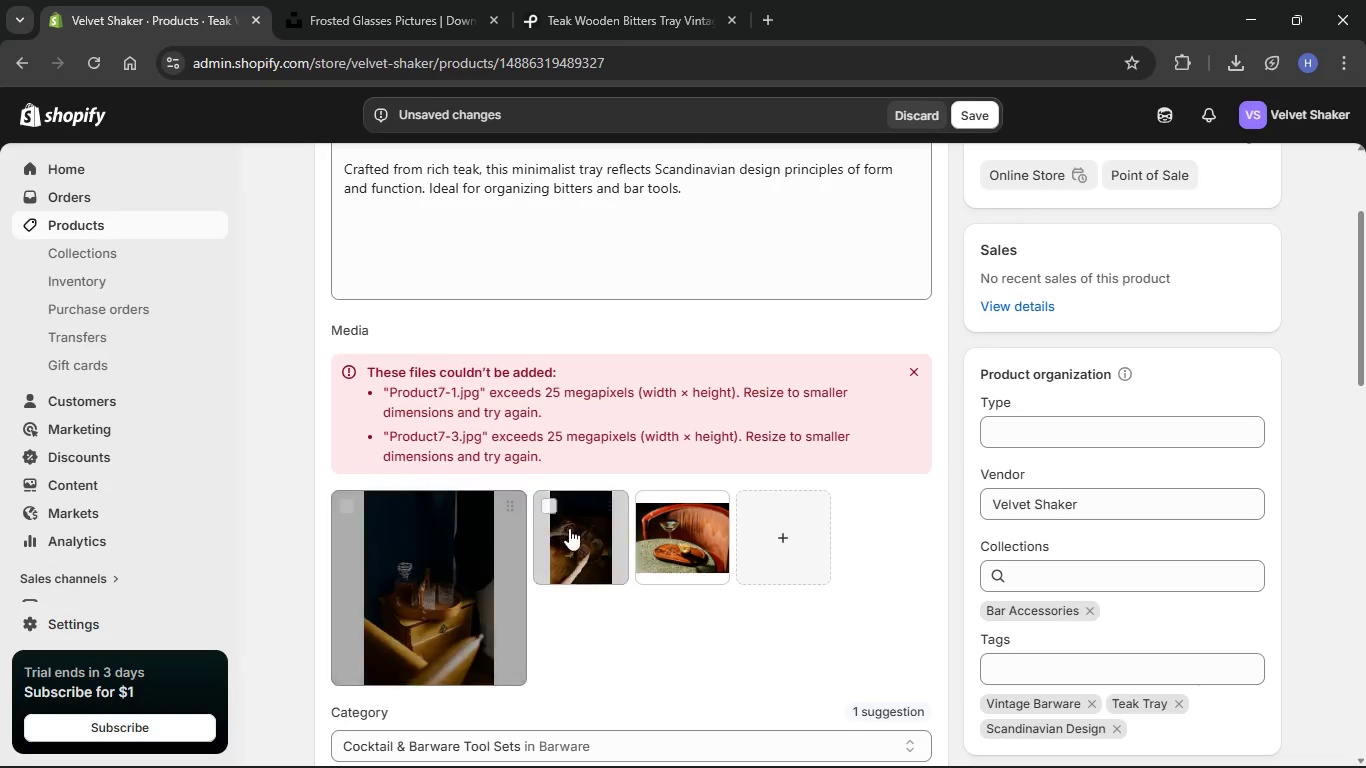 
left_click([580, 530])
 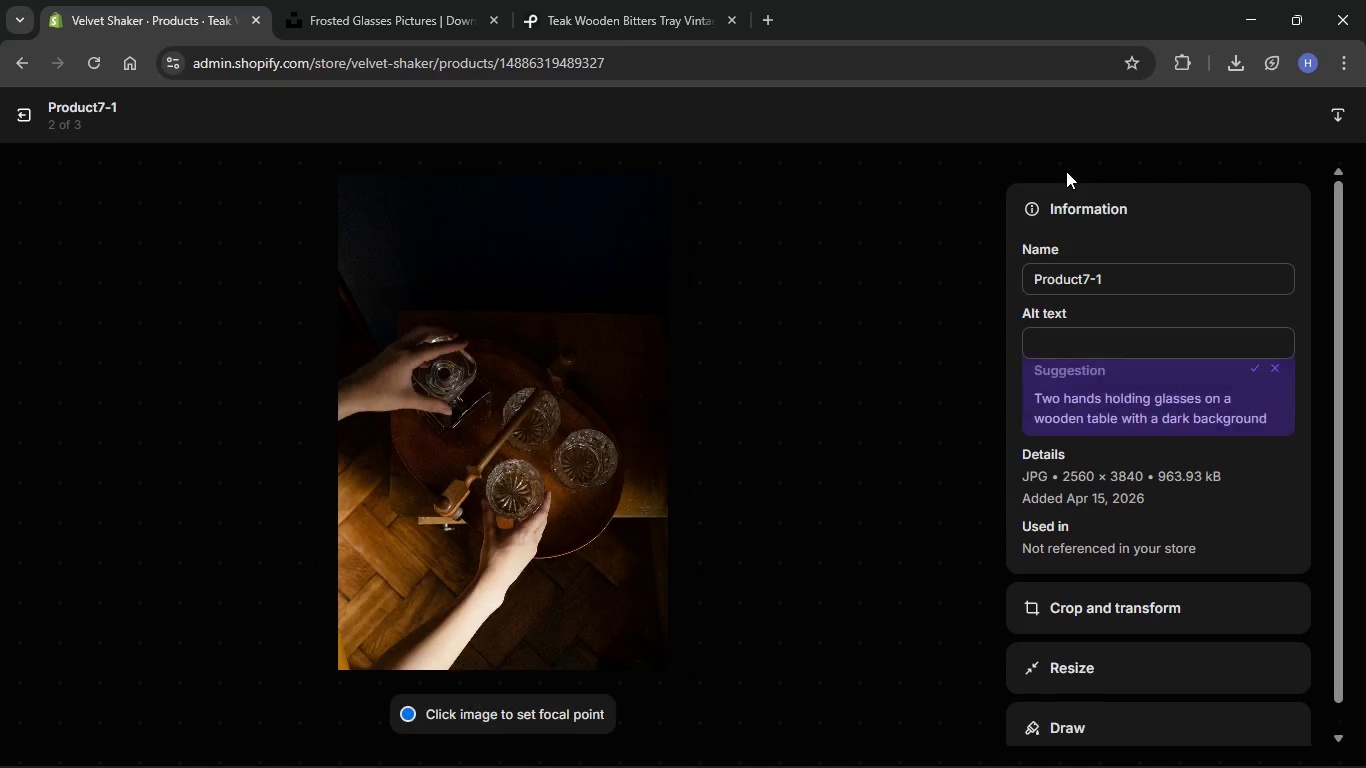 
wait(6.39)
 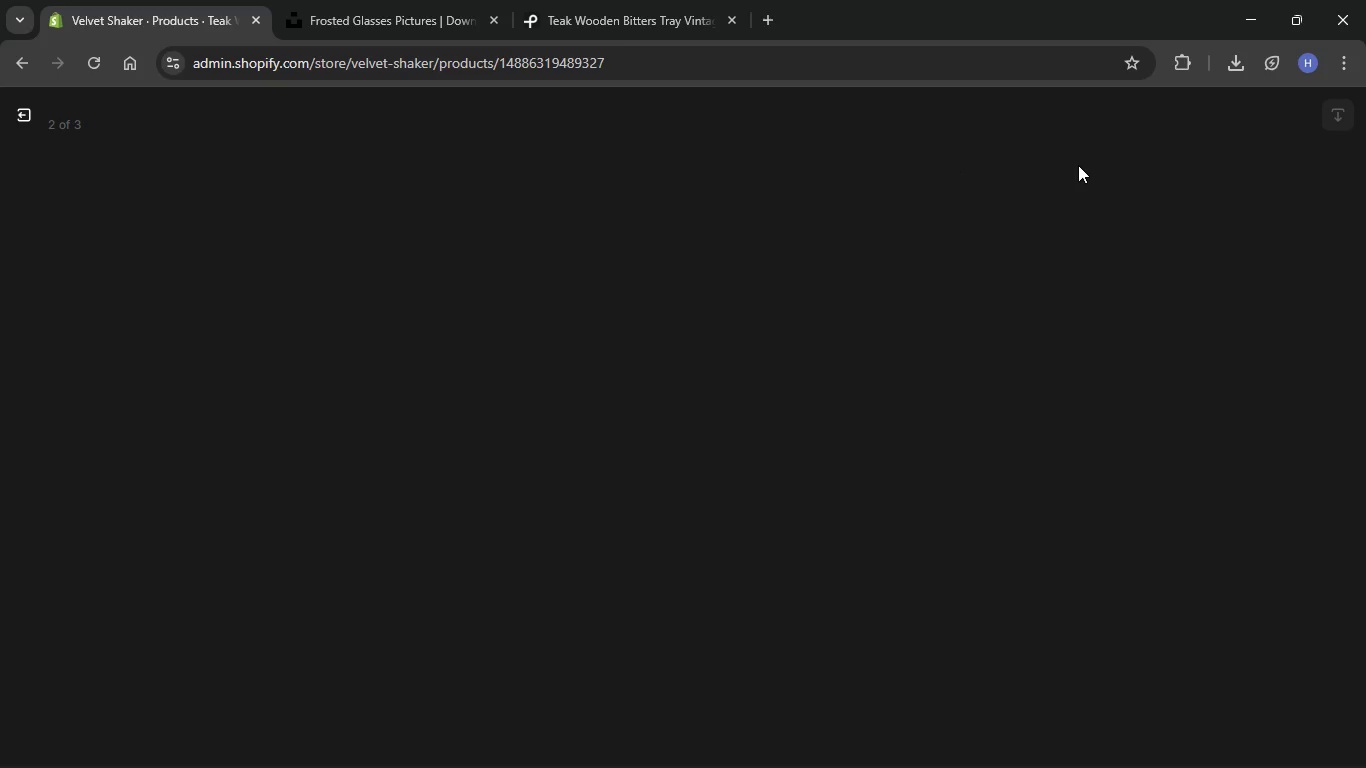 
left_click([1098, 331])
 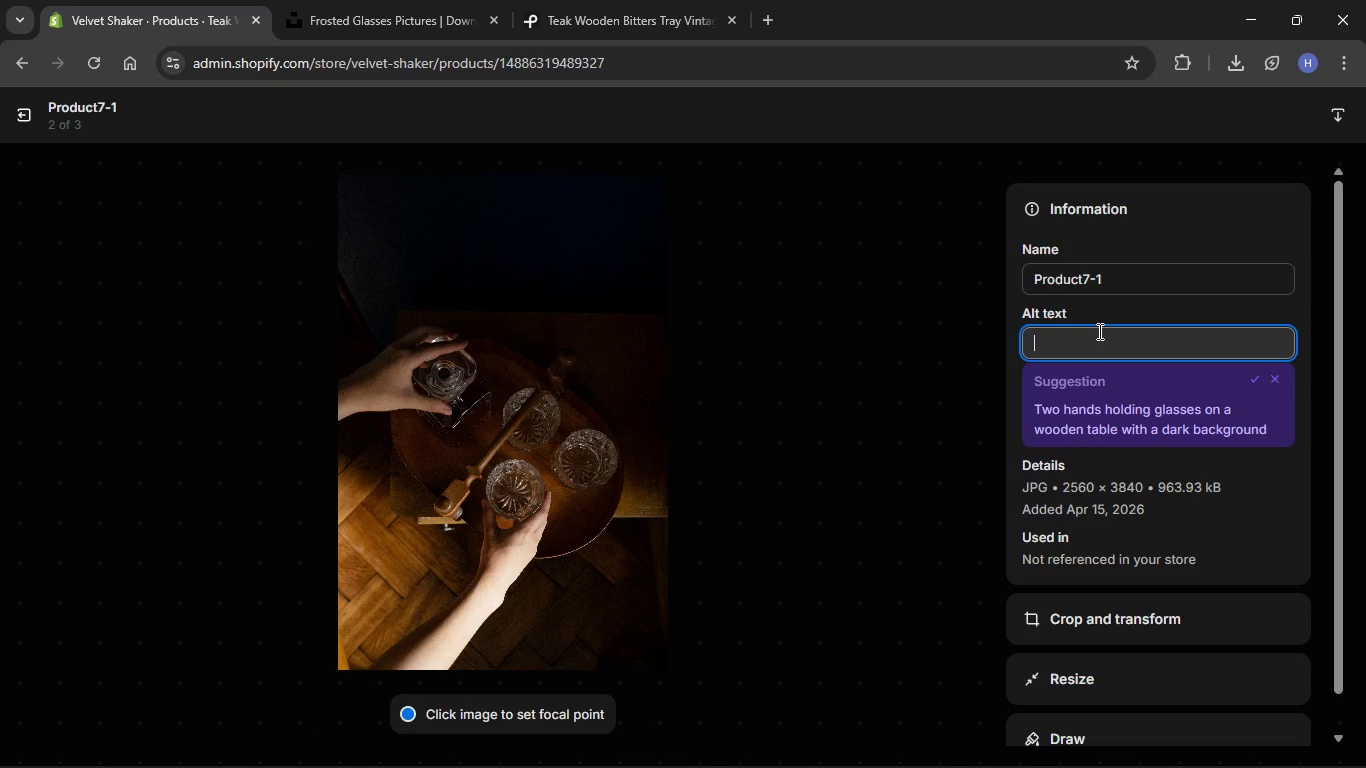 
key(Control+V)
 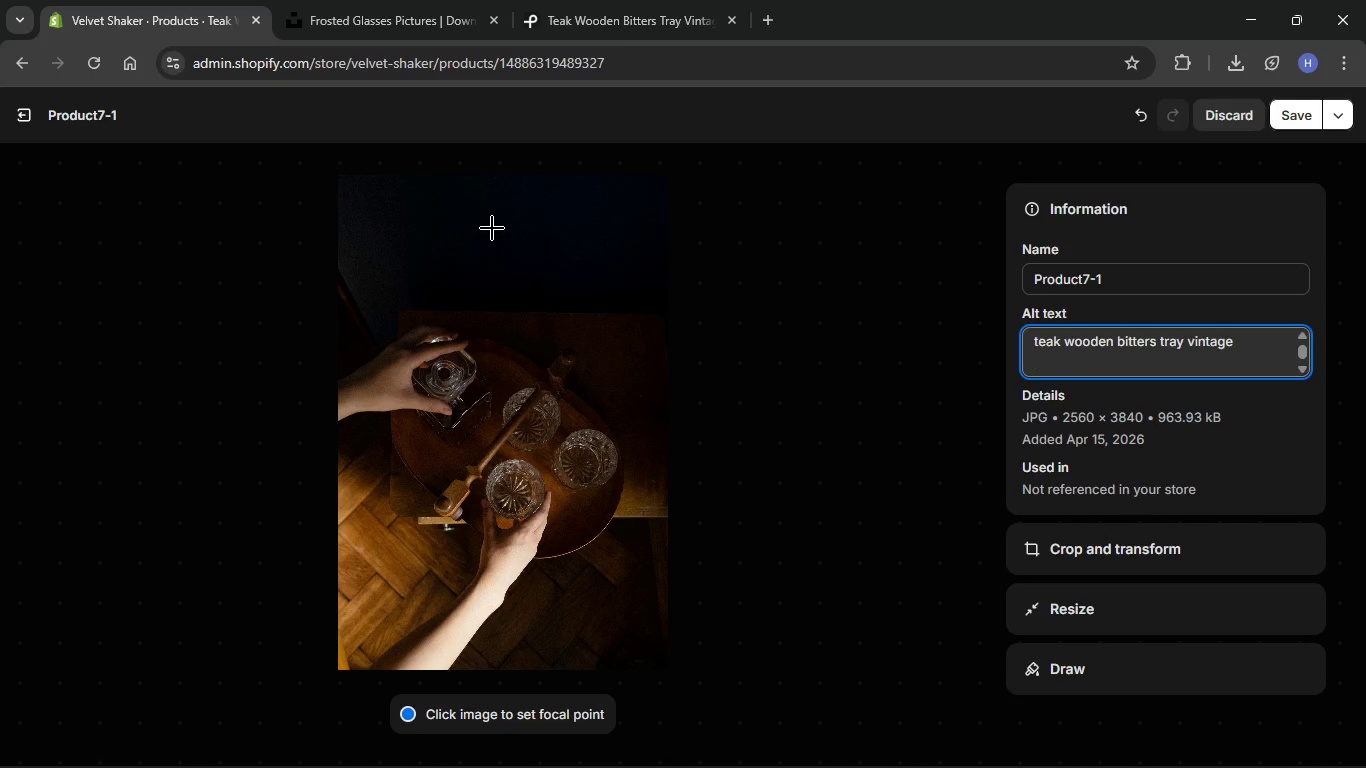 
left_click([505, 230])
 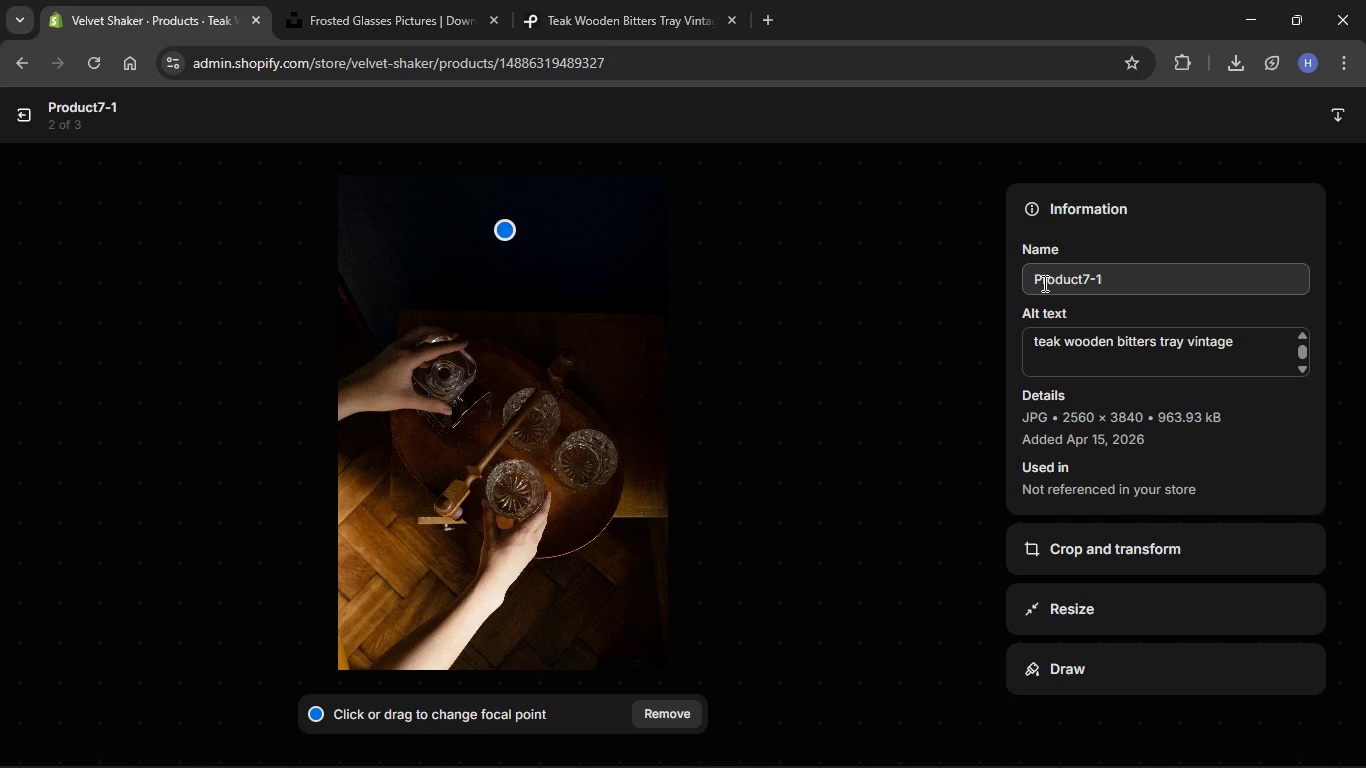 
wait(6.77)
 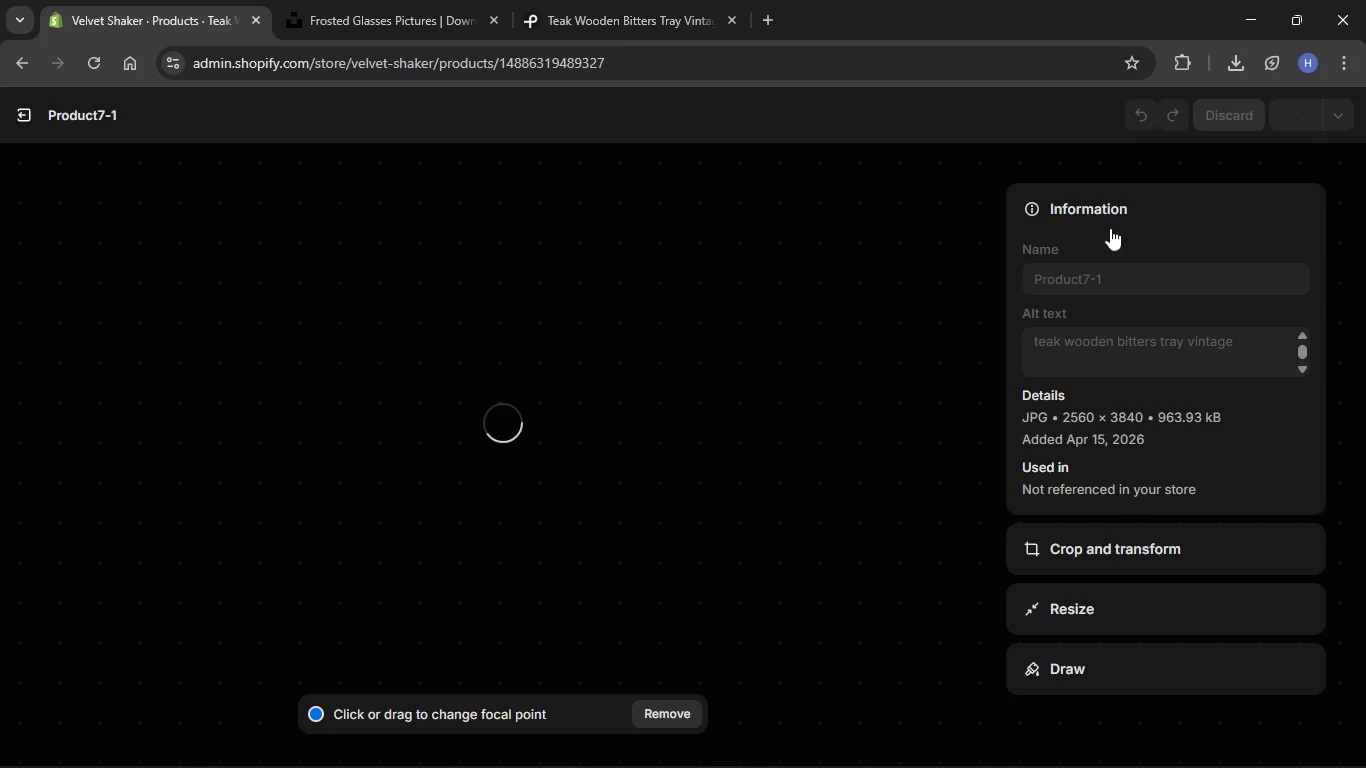 
left_click([21, 116])
 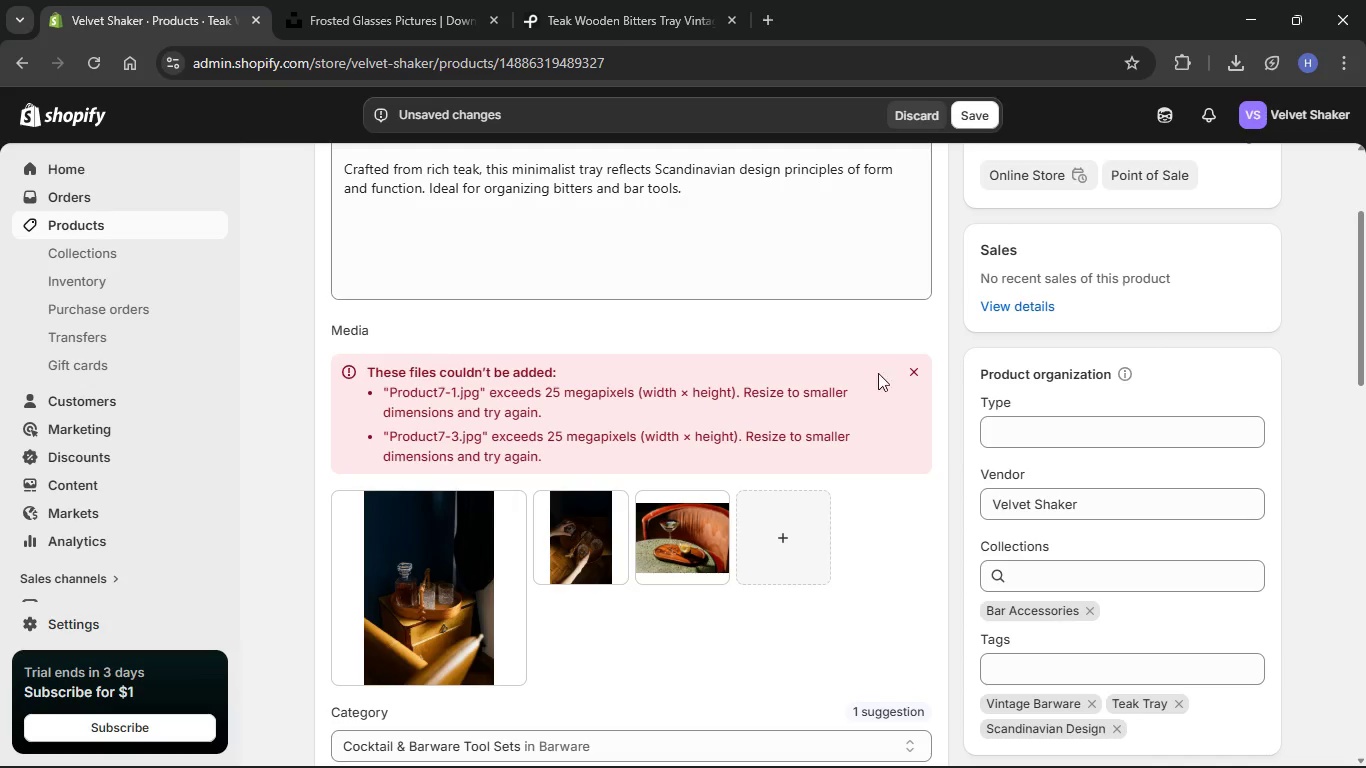 
left_click([911, 370])
 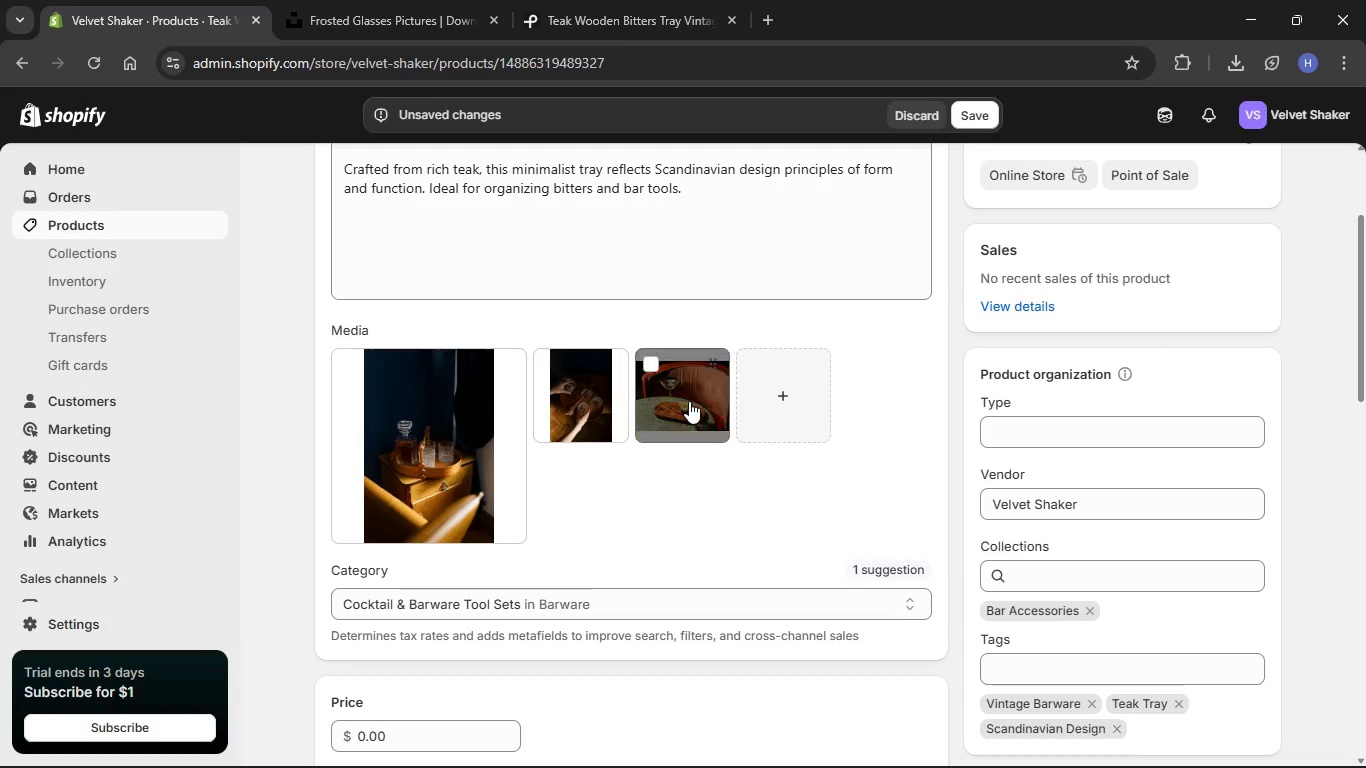 
left_click([673, 402])
 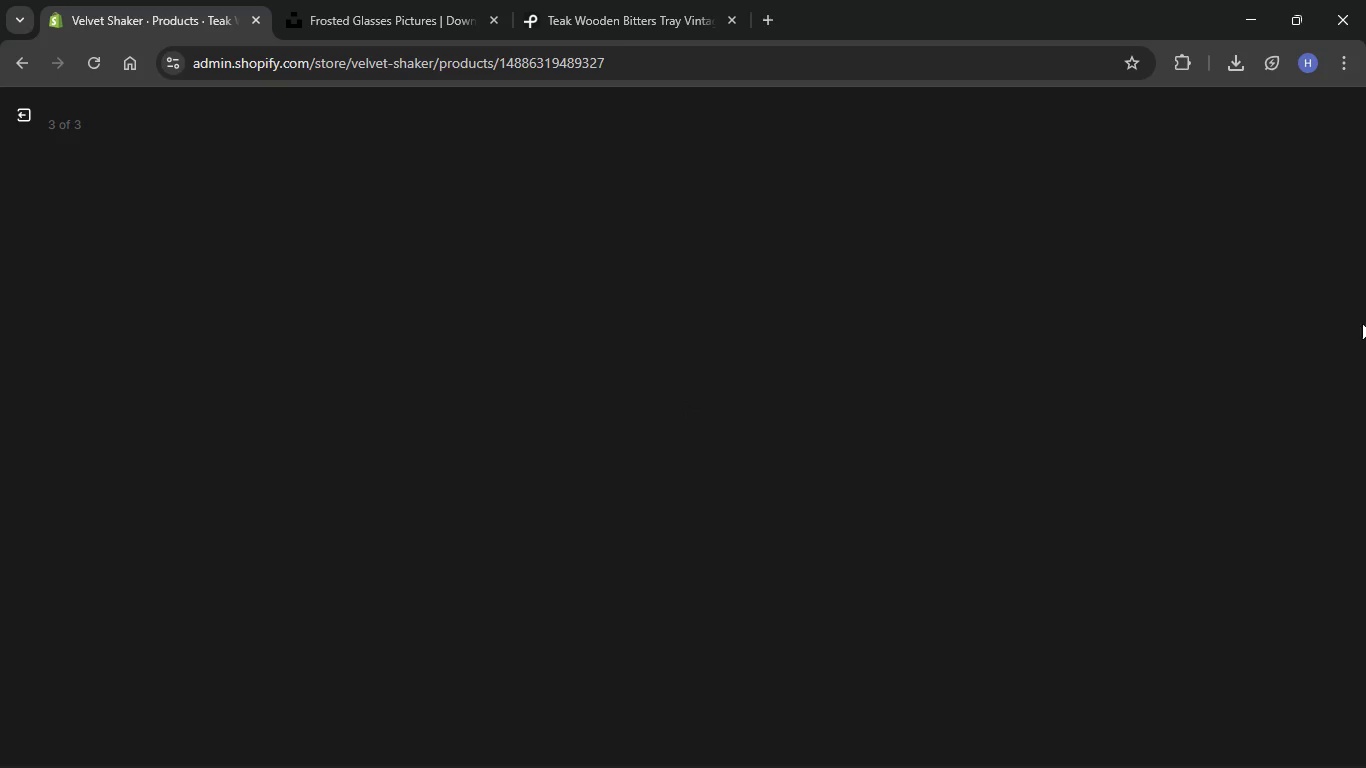 
mouse_move([1265, 294])
 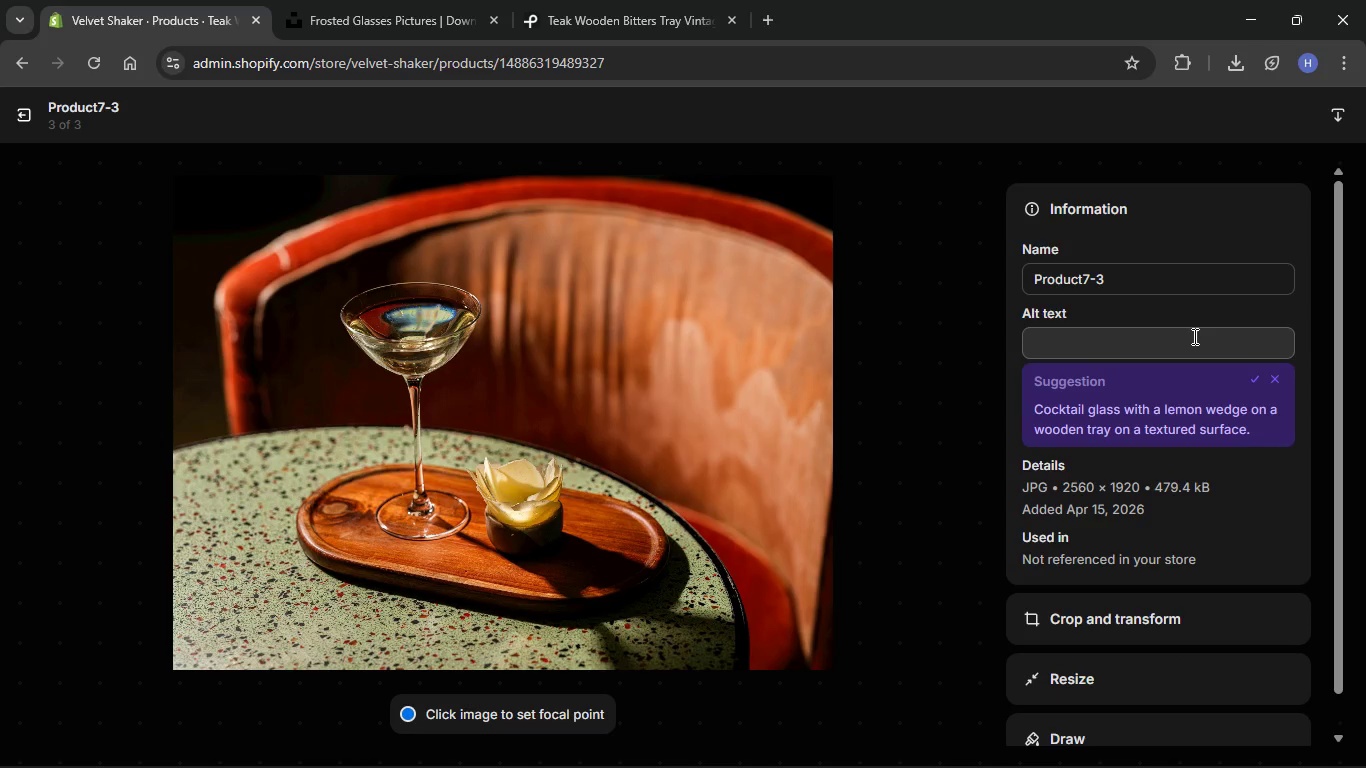 
left_click([1193, 336])
 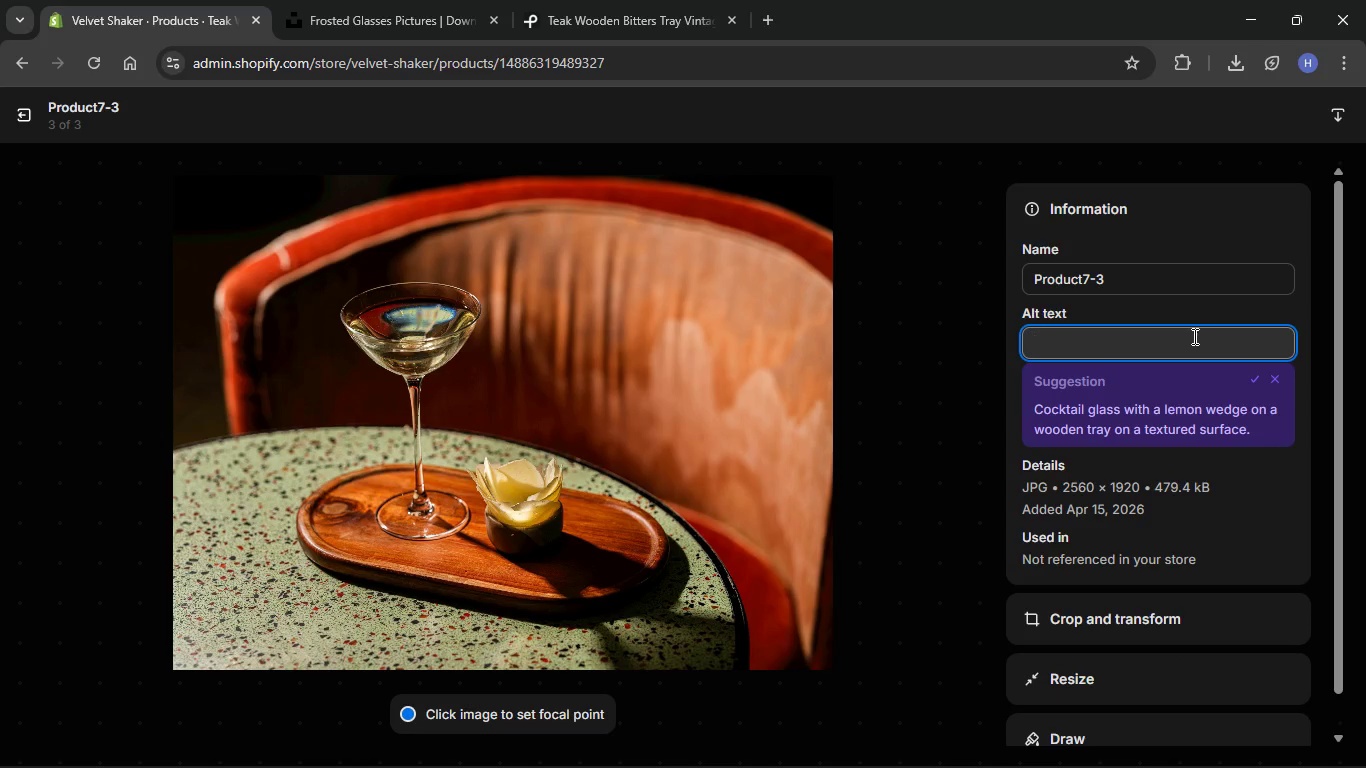 
key(Control+V)
 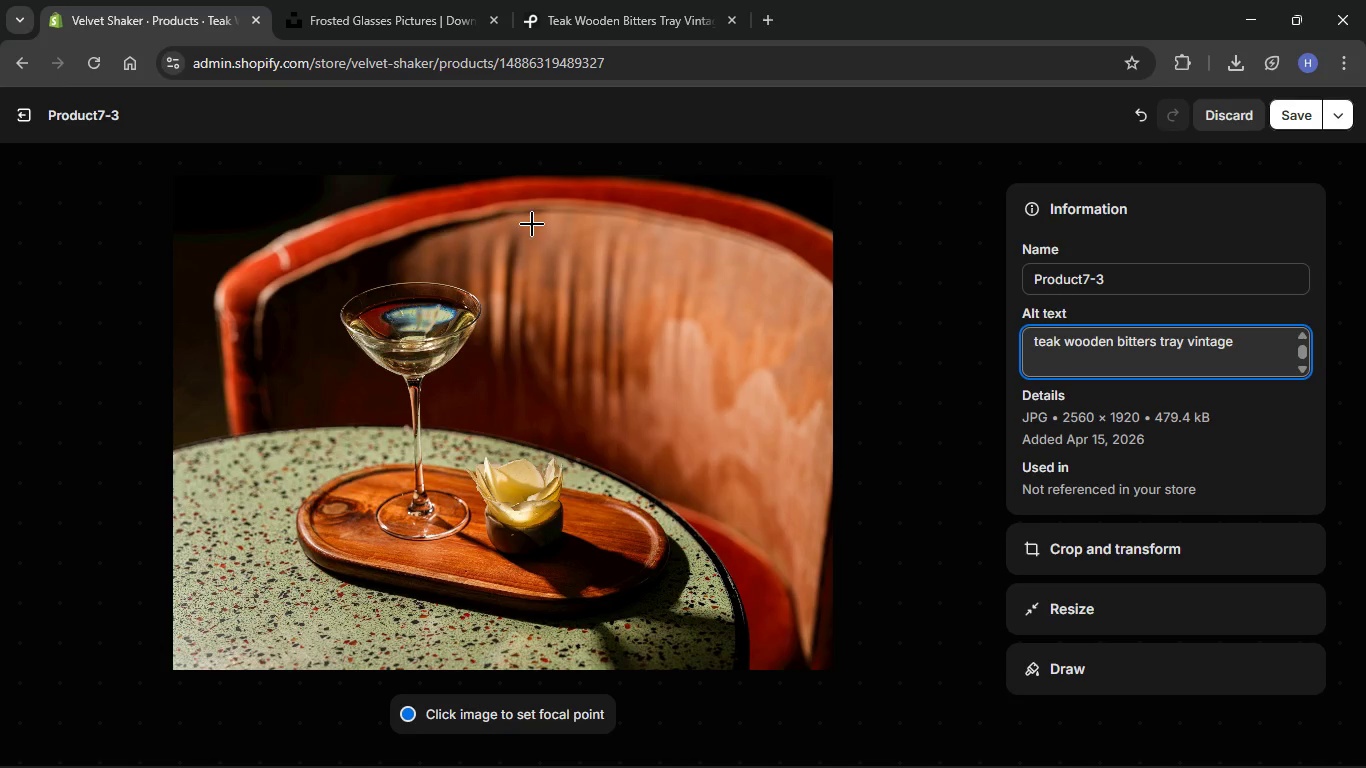 
left_click([525, 229])
 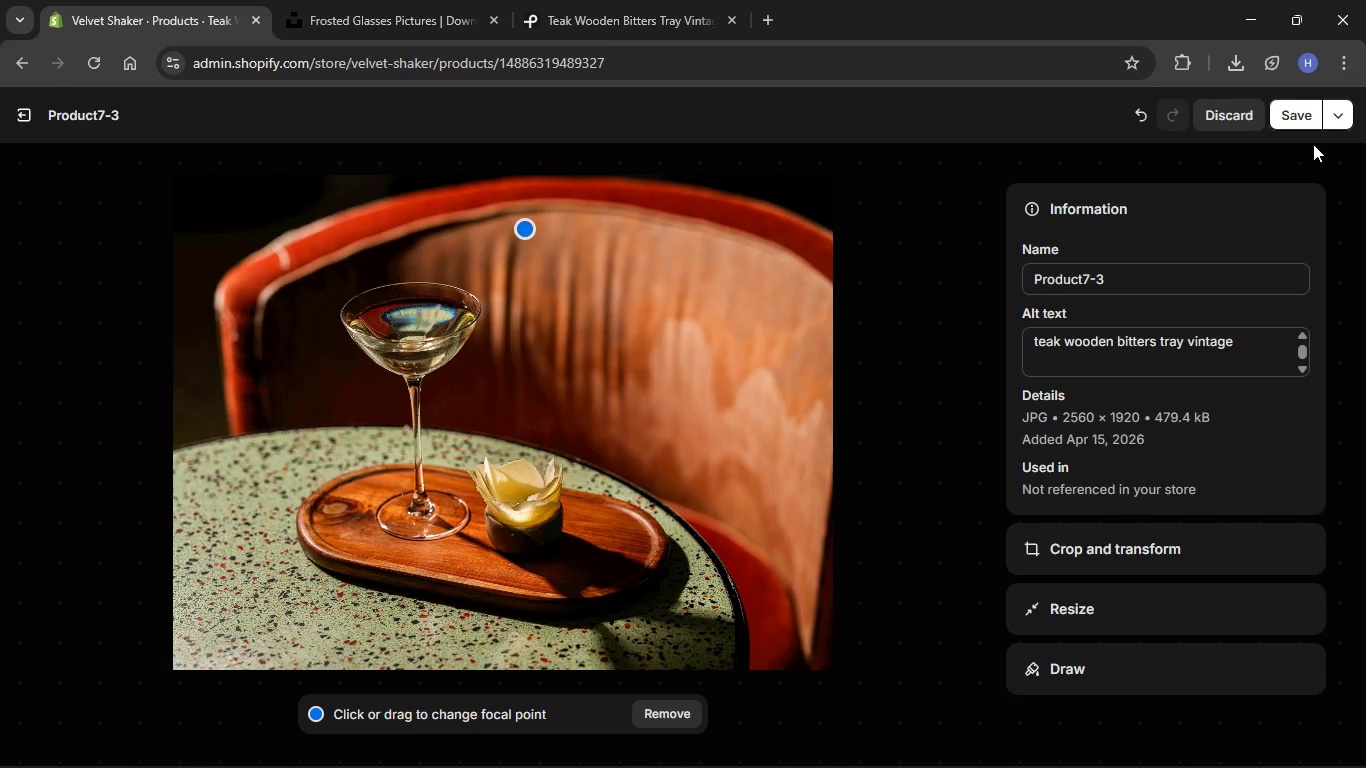 
mouse_move([1273, 115])
 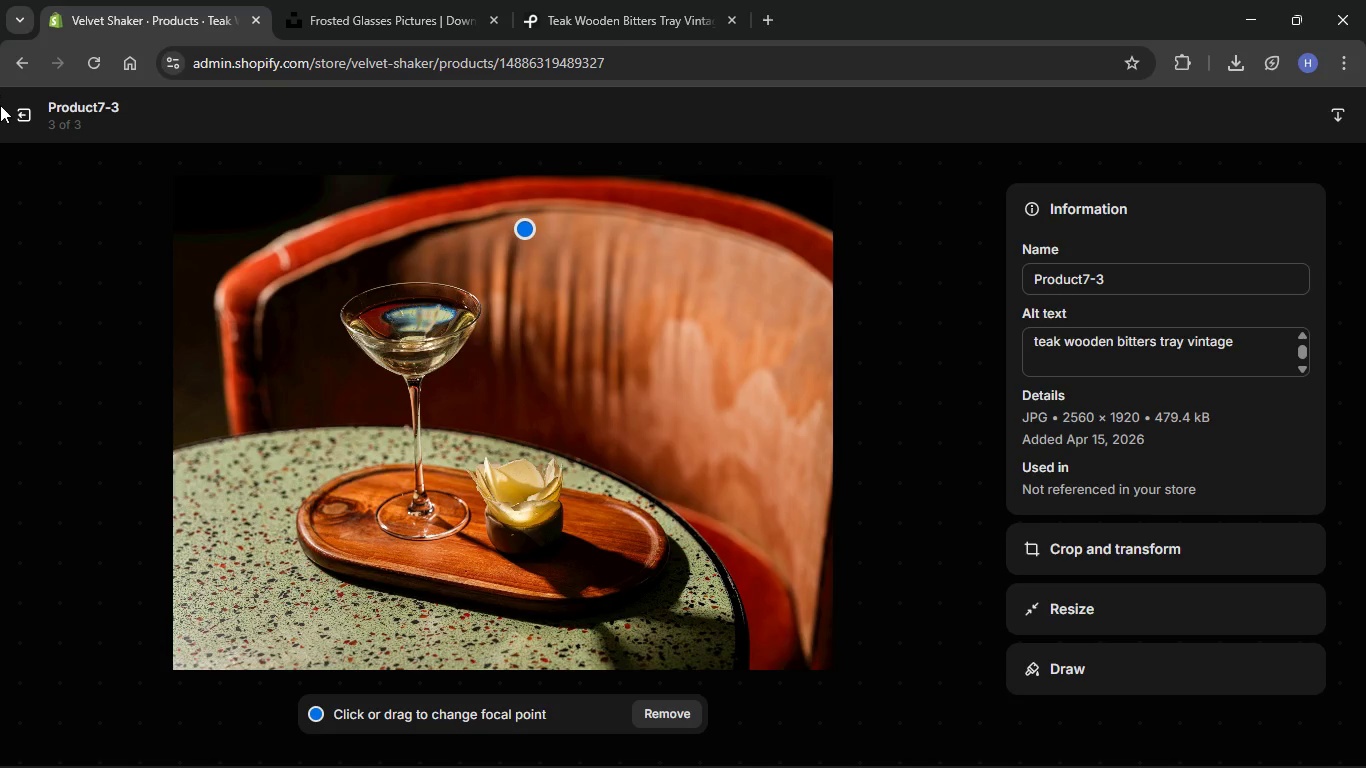 
wait(5.32)
 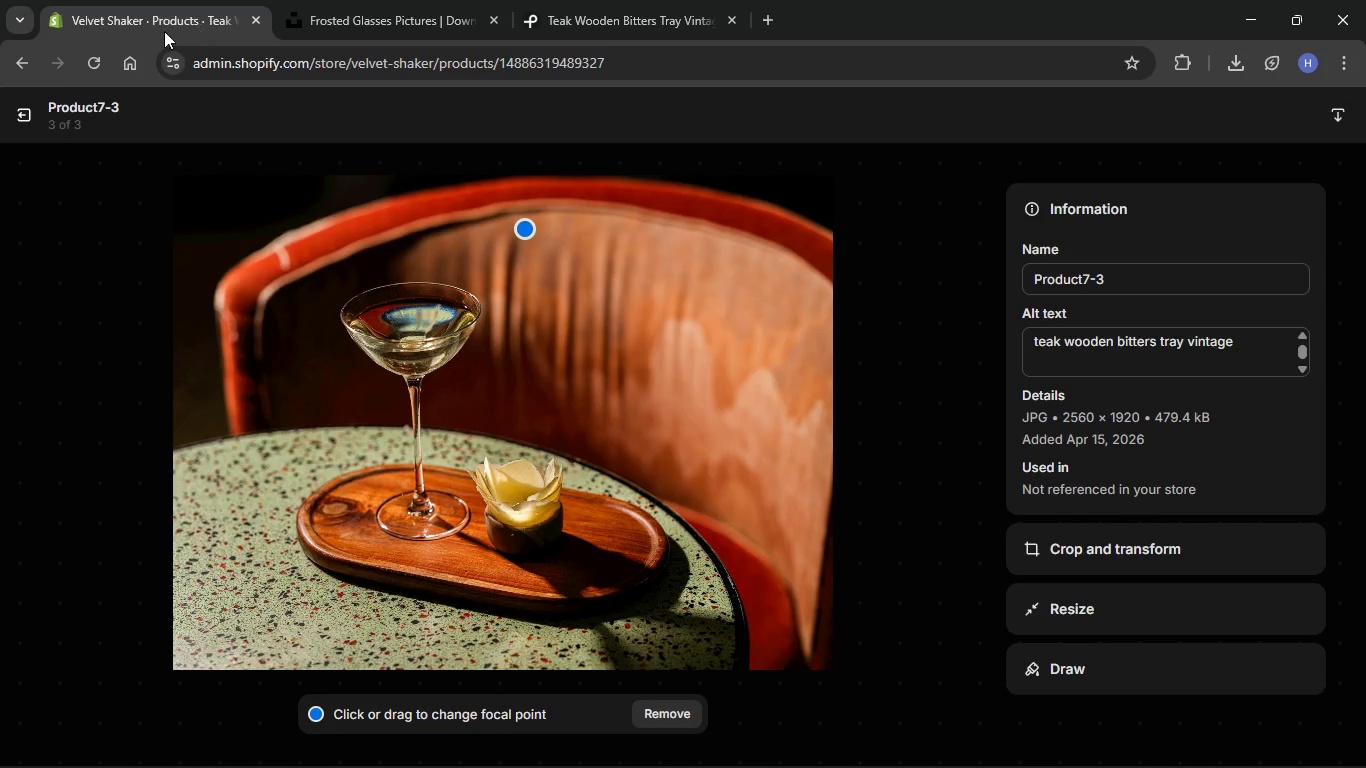 
mouse_move([44, 98])
 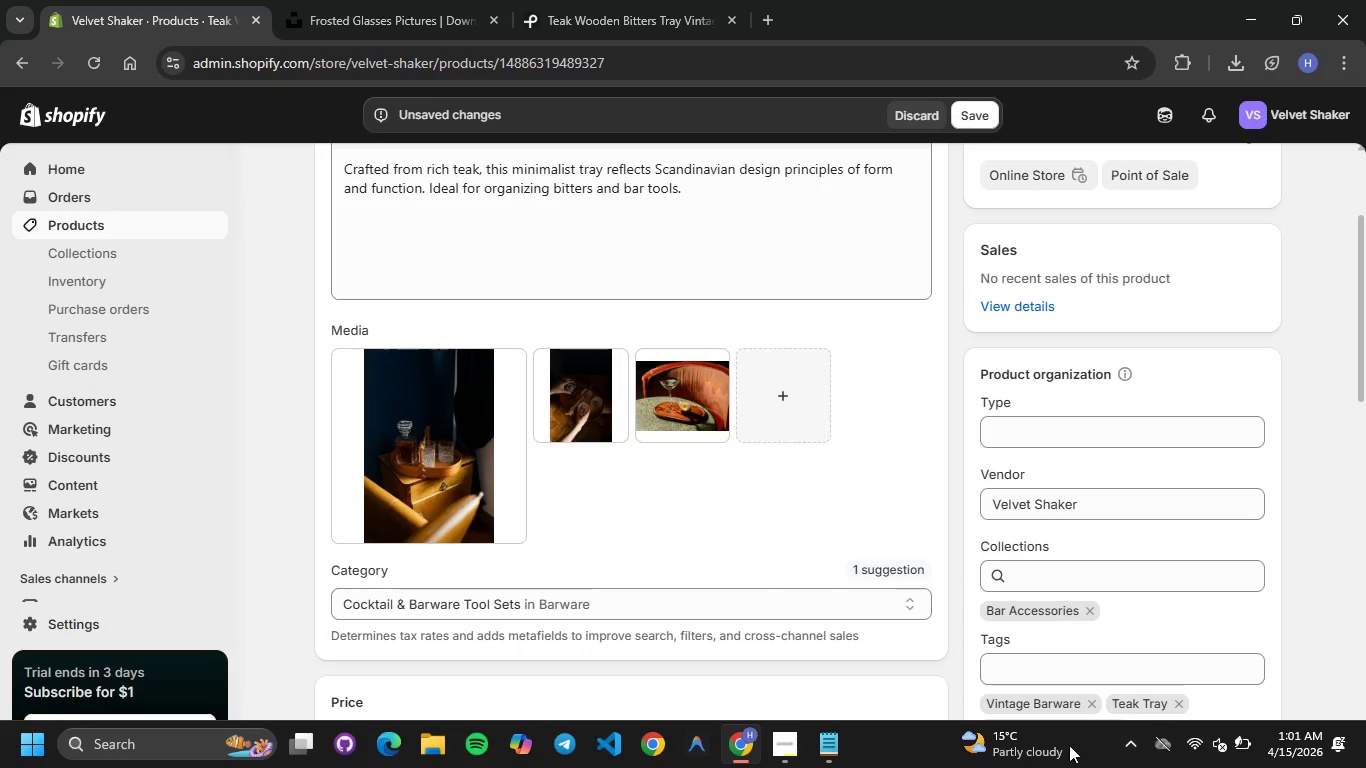 
left_click([831, 750])
 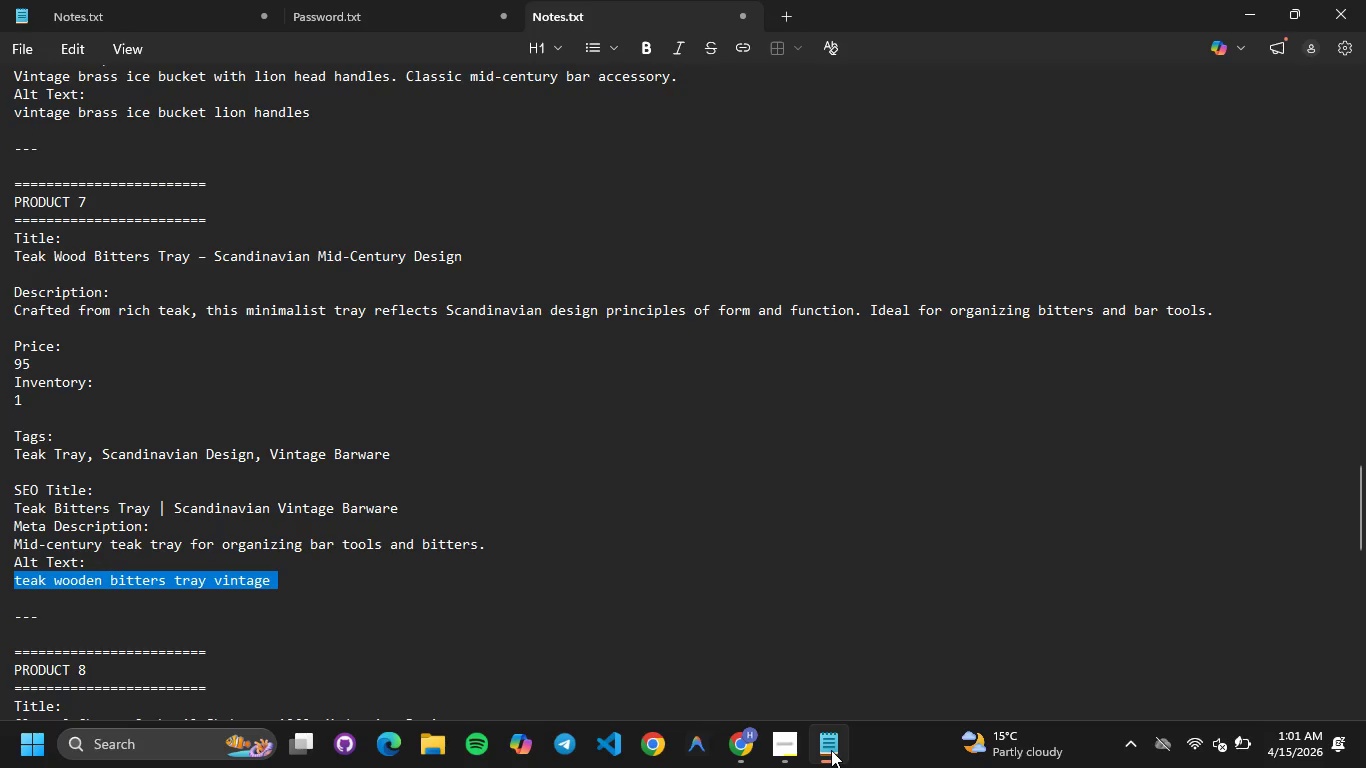 
left_click([831, 750])
 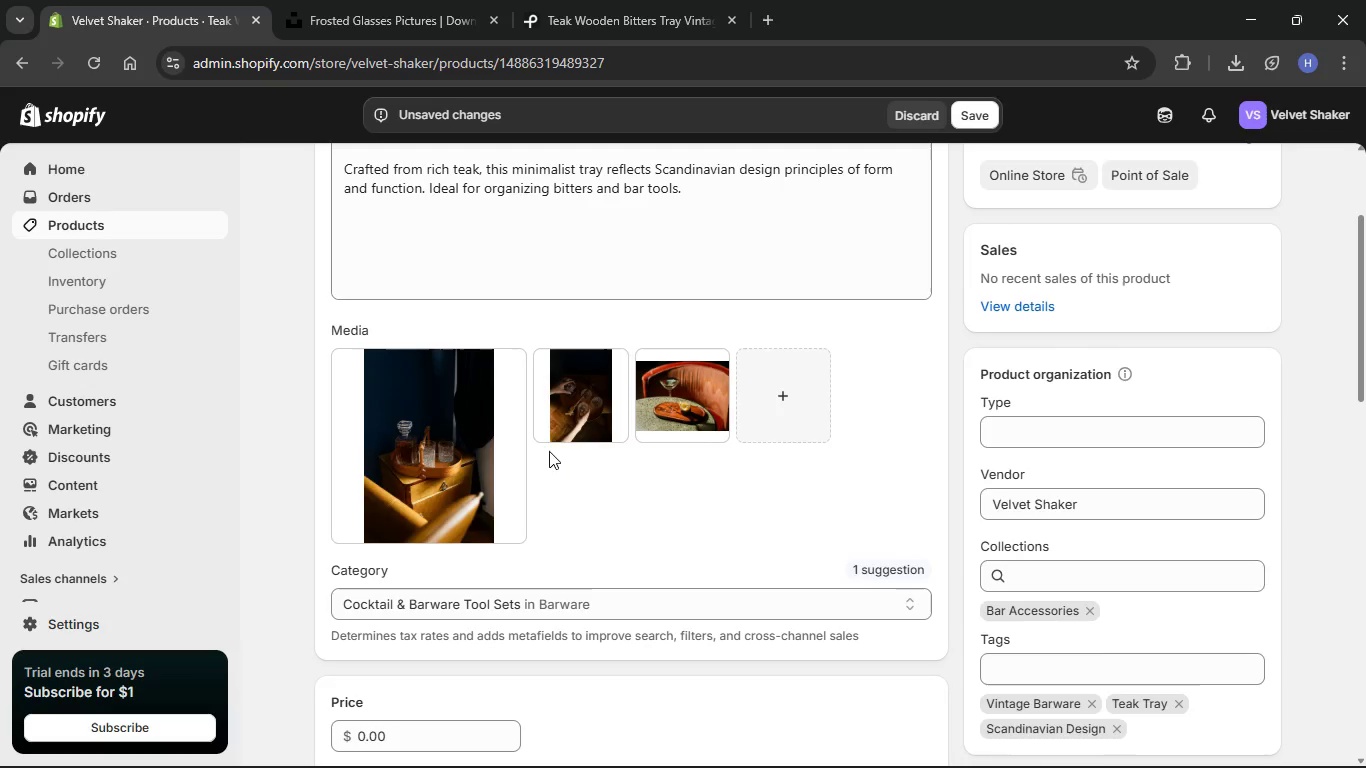 
scroll: coordinate [555, 473], scroll_direction: down, amount: 6.0
 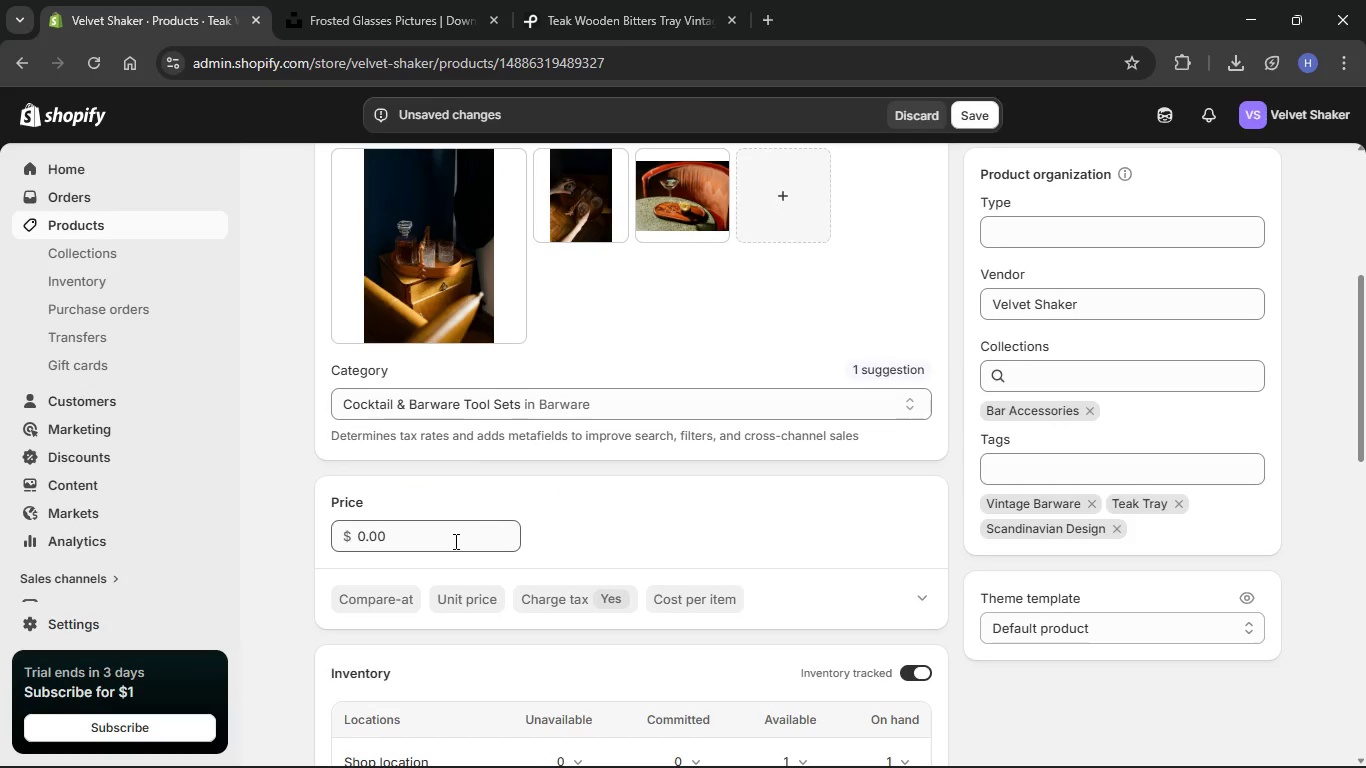 
left_click([454, 541])
 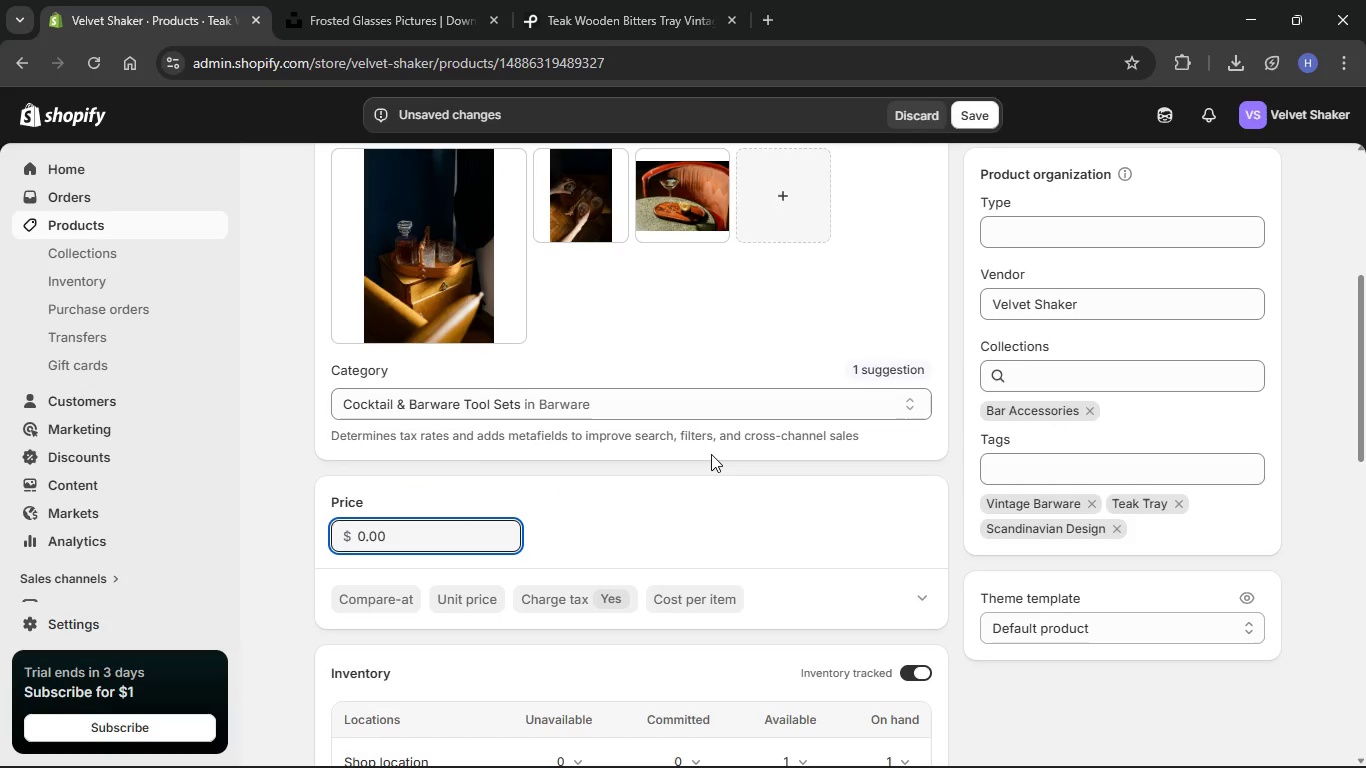 
key(Backspace)
 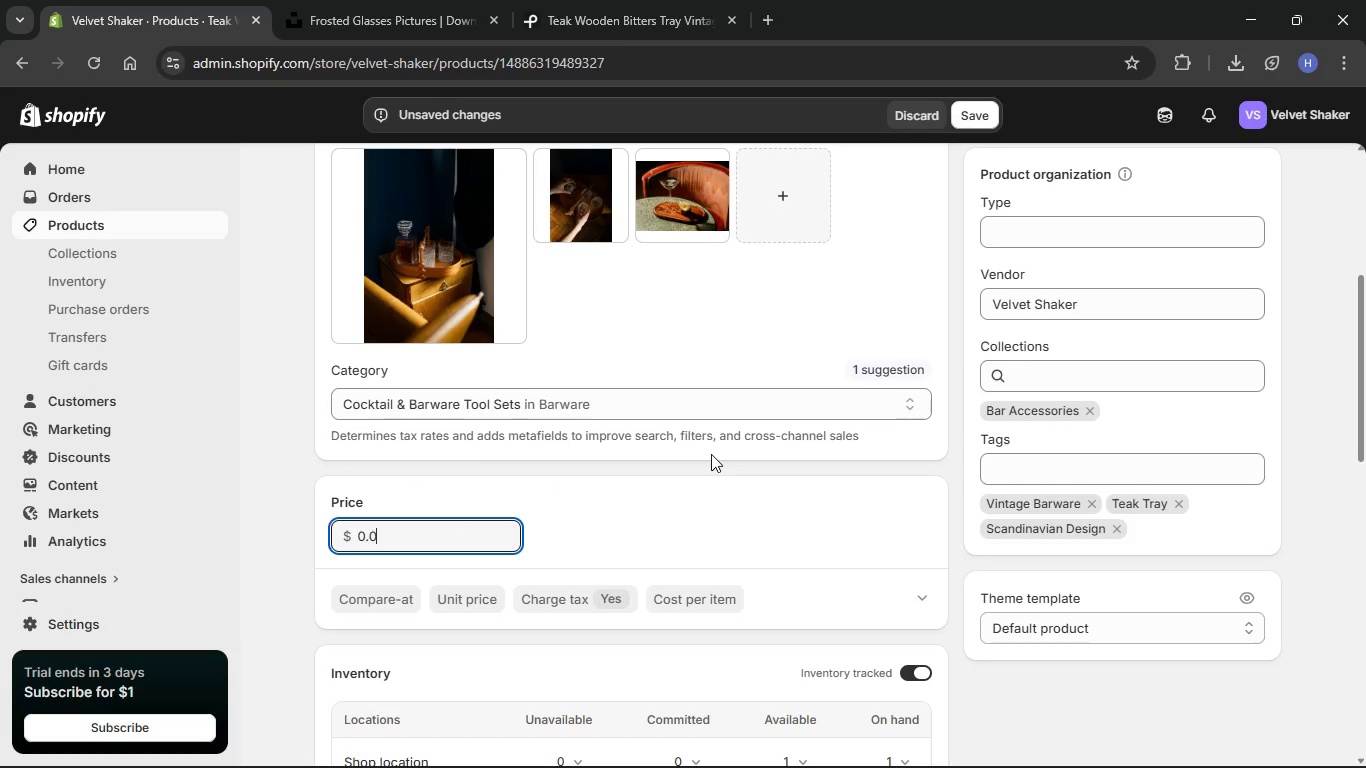 
key(Backspace)
 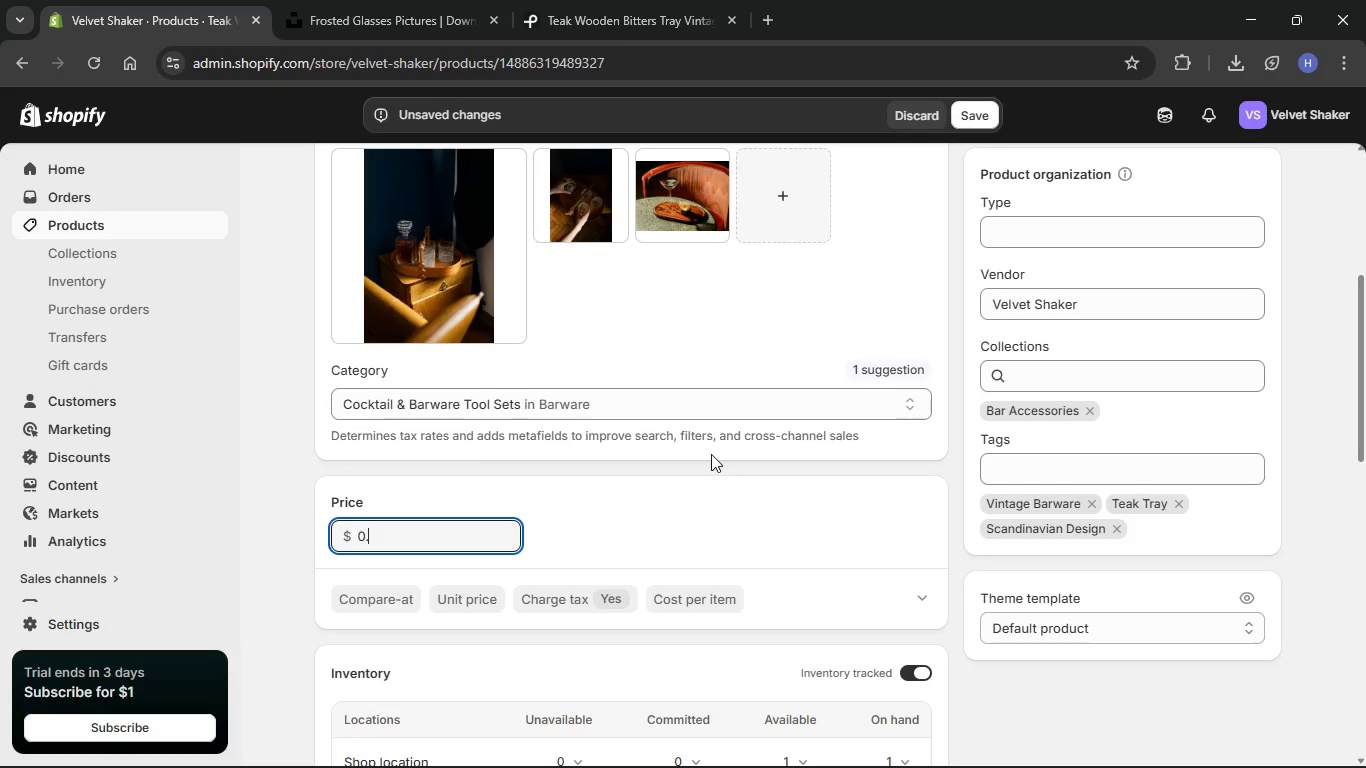 
key(Backspace)
 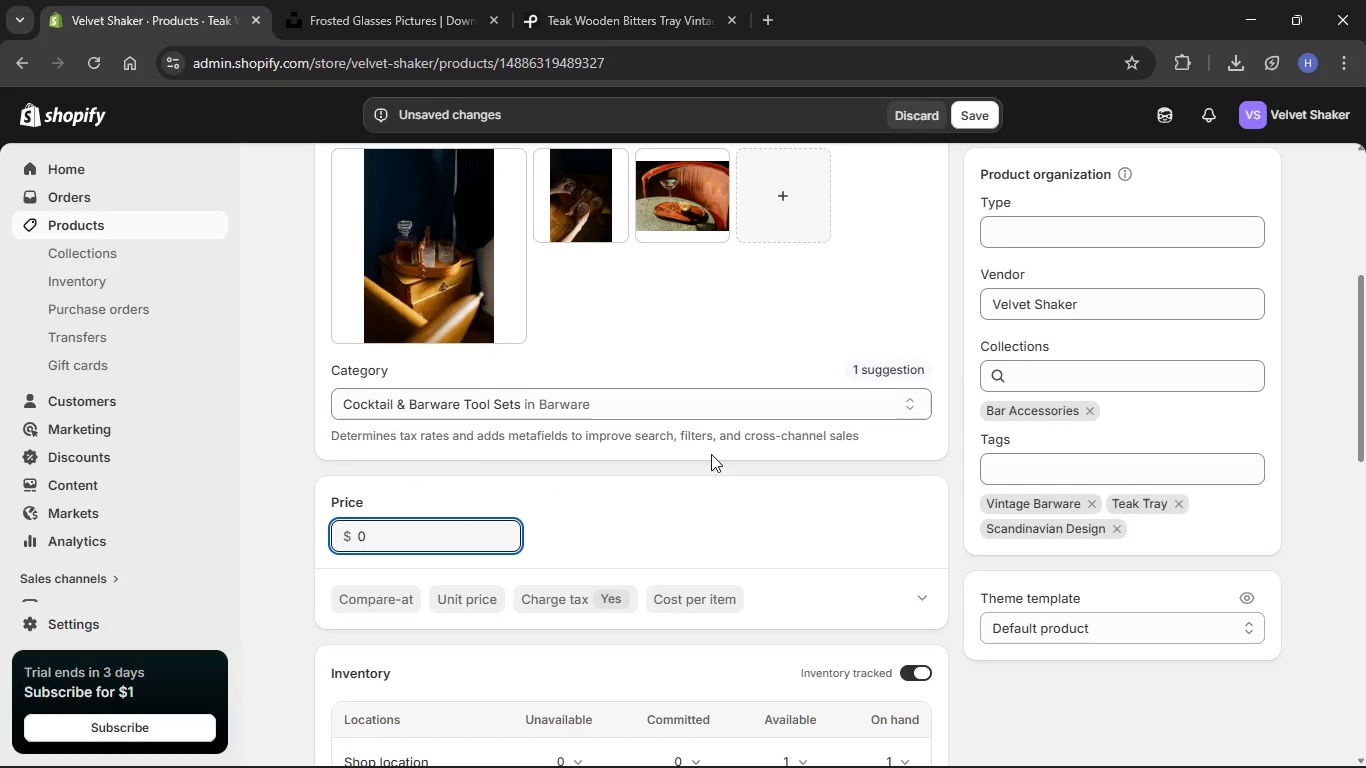 
key(Backspace)
 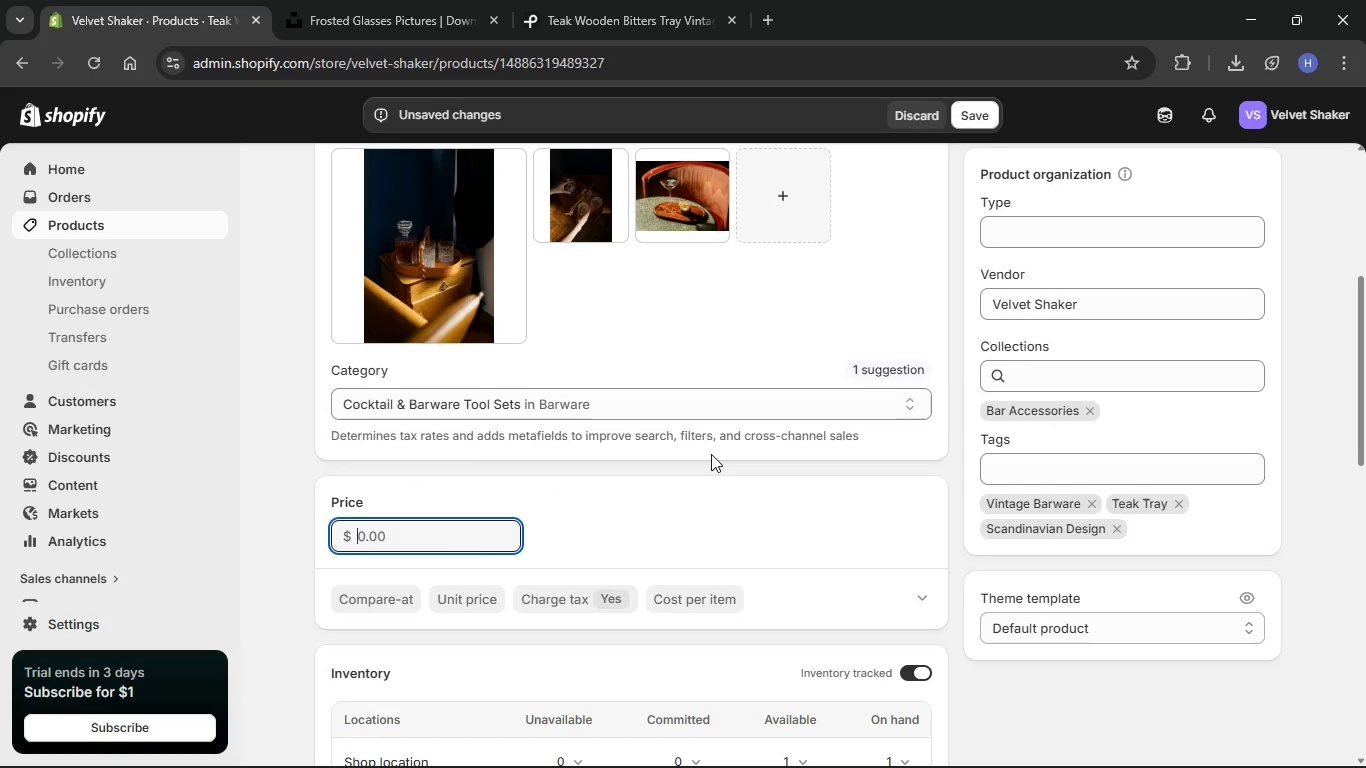 
key(Numpad9)
 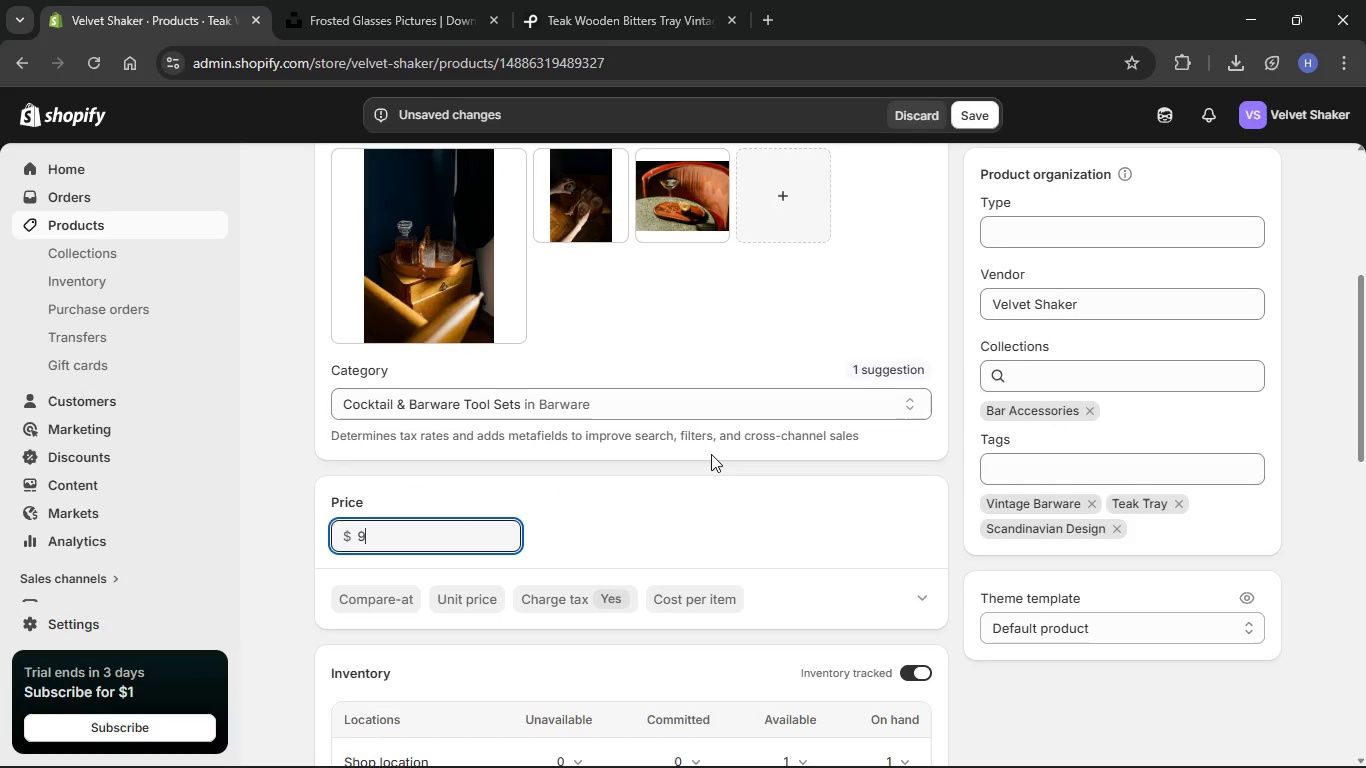 
key(Numpad5)
 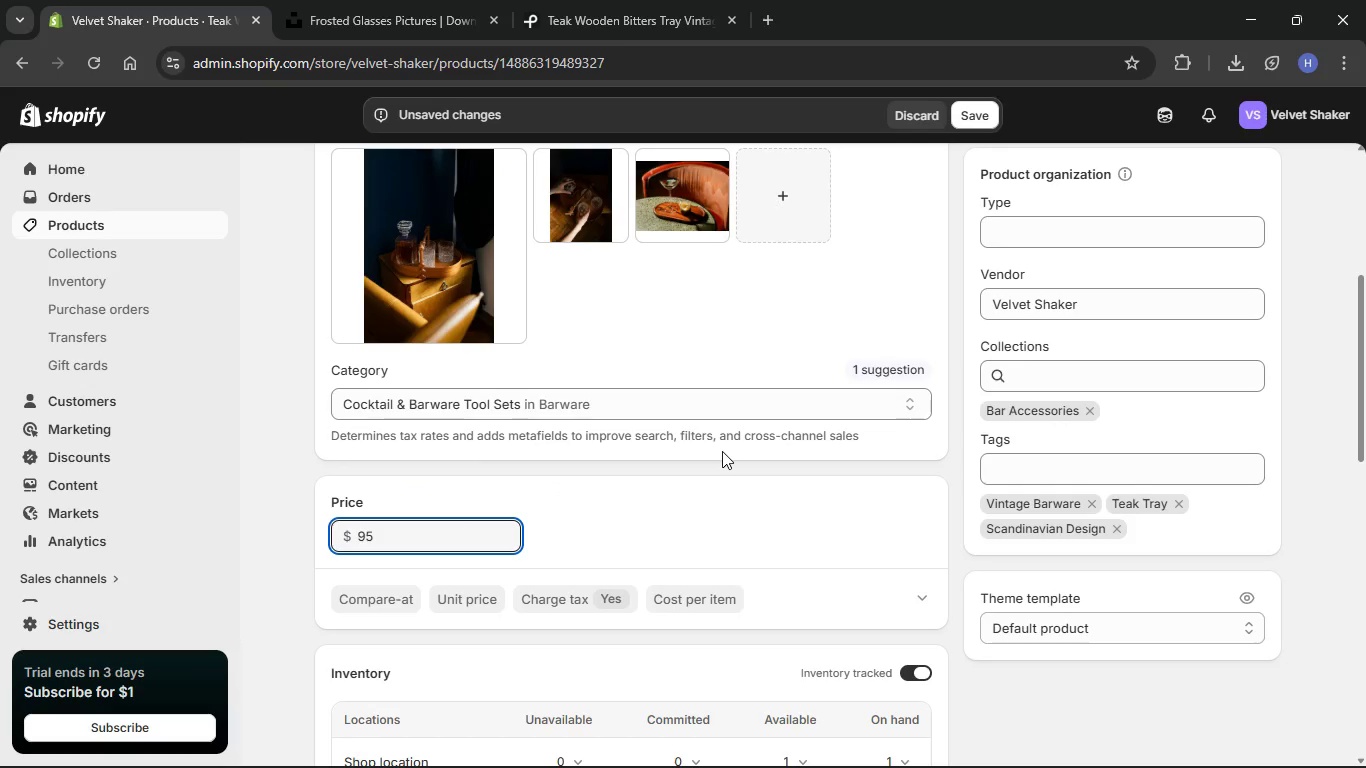 
scroll: coordinate [790, 497], scroll_direction: down, amount: 14.0
 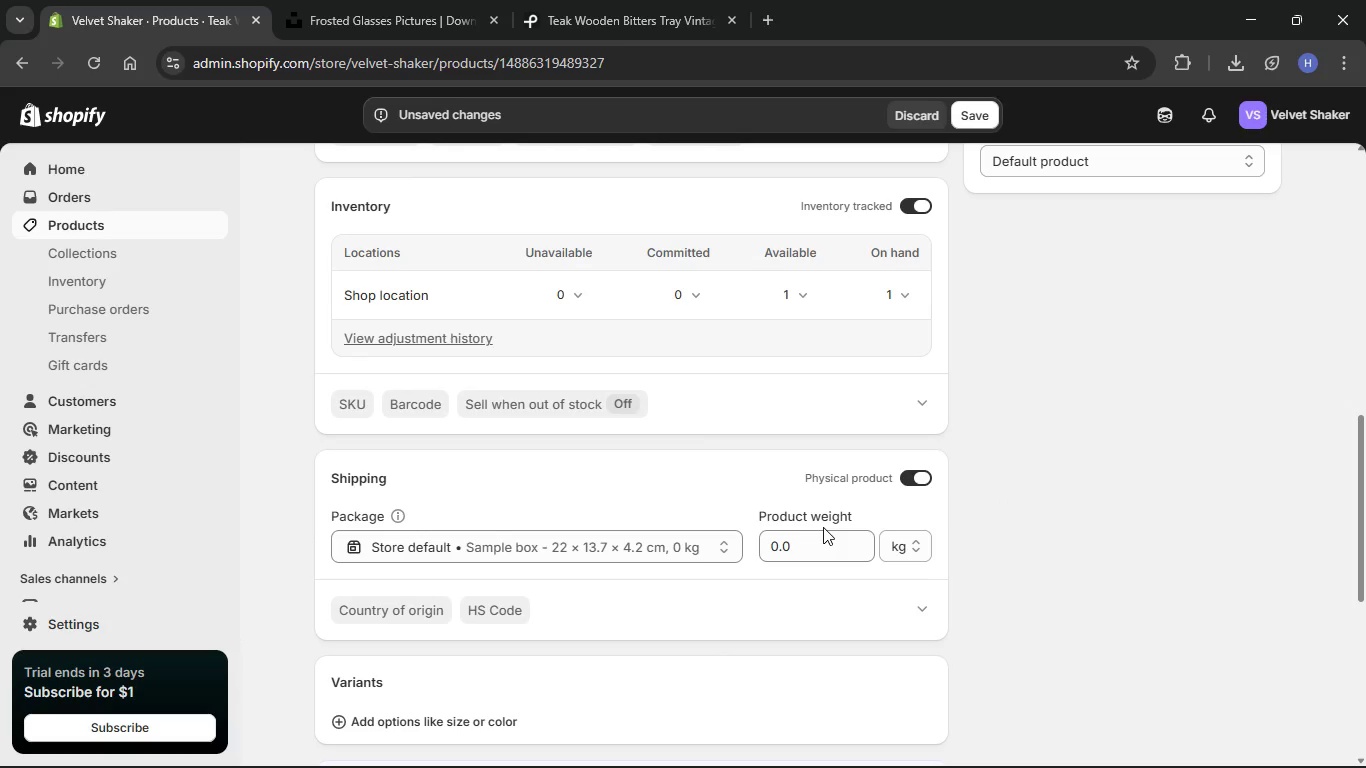 
double_click([823, 527])
 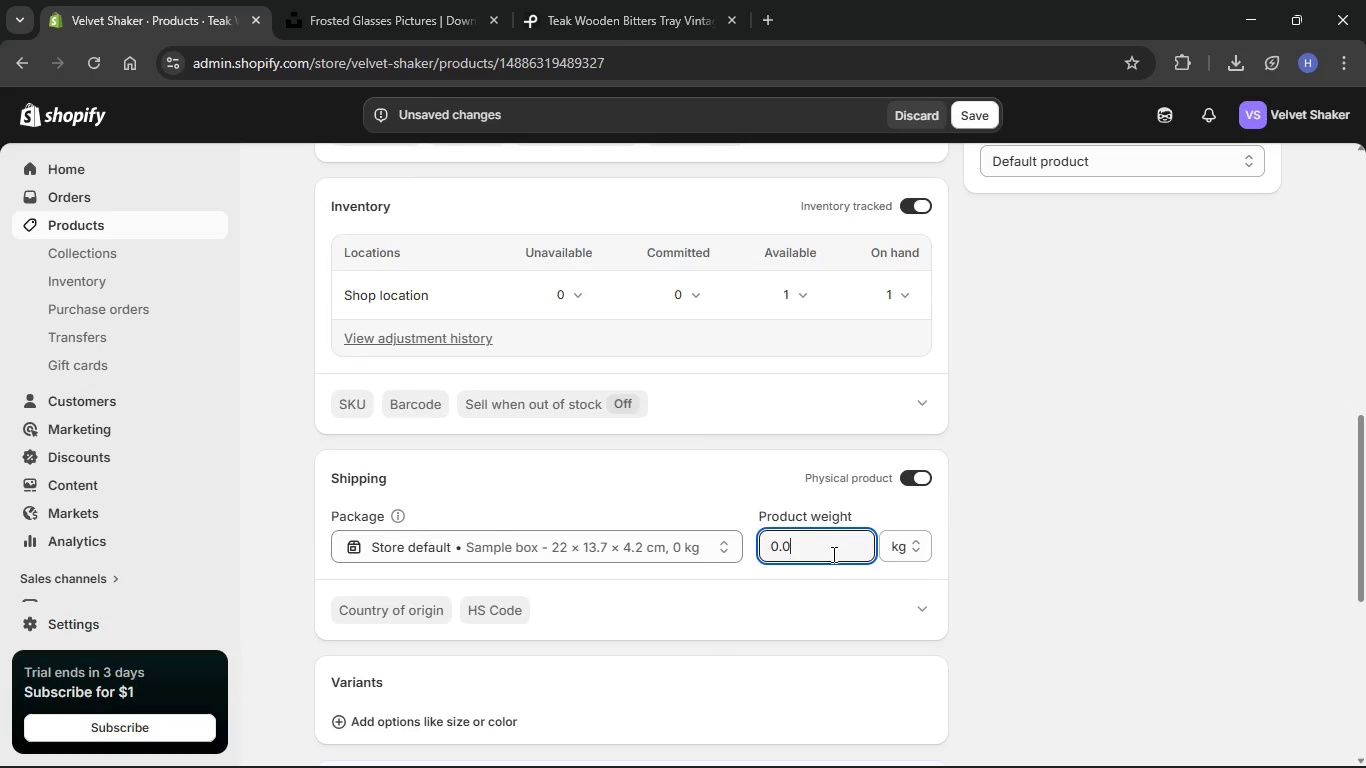 
key(Backspace)
 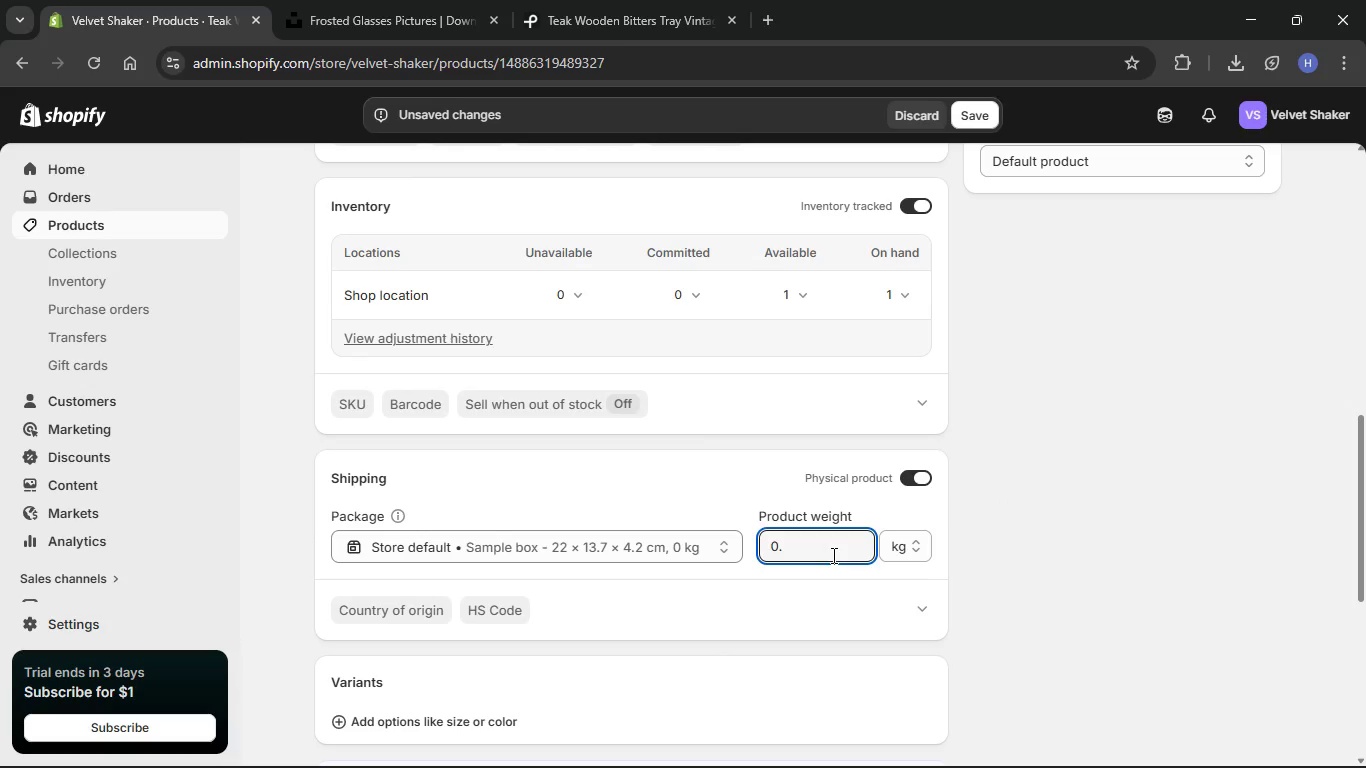 
key(Backspace)
 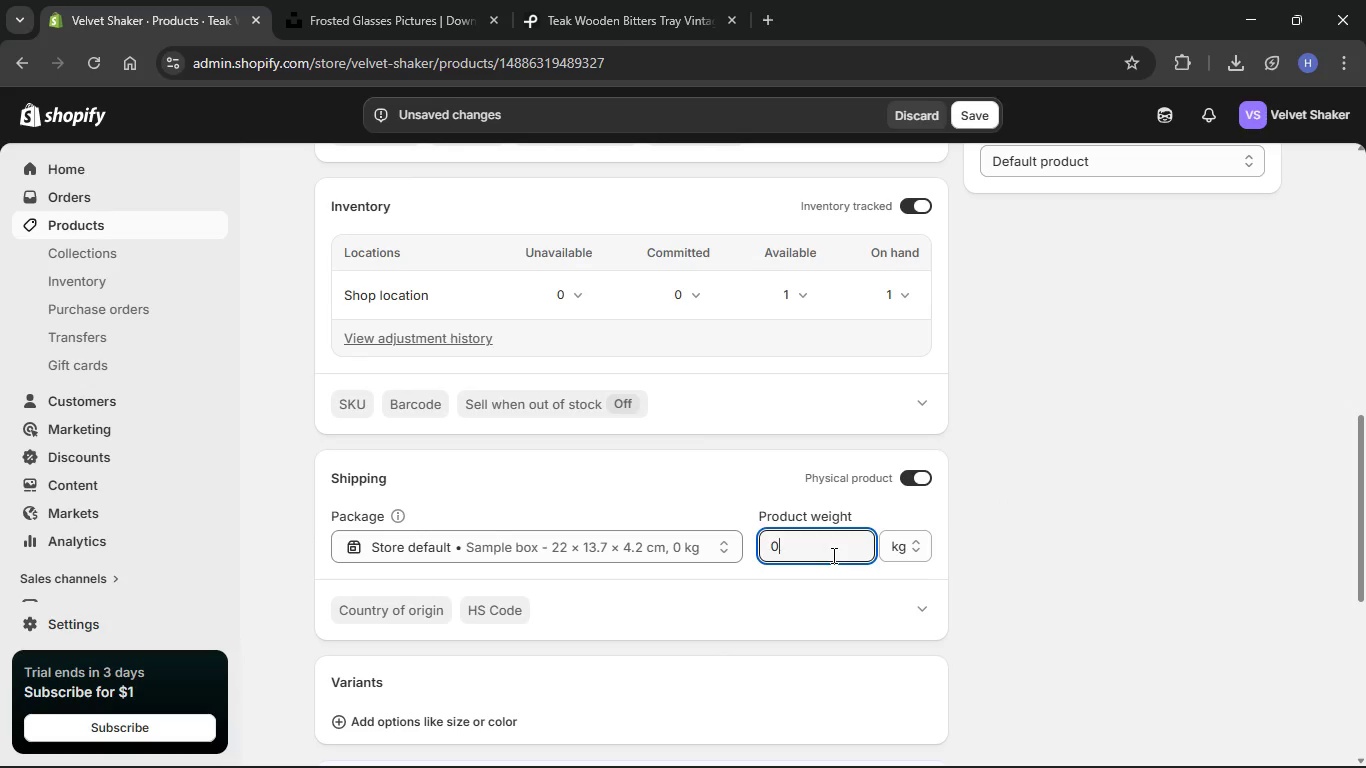 
key(Backspace)
 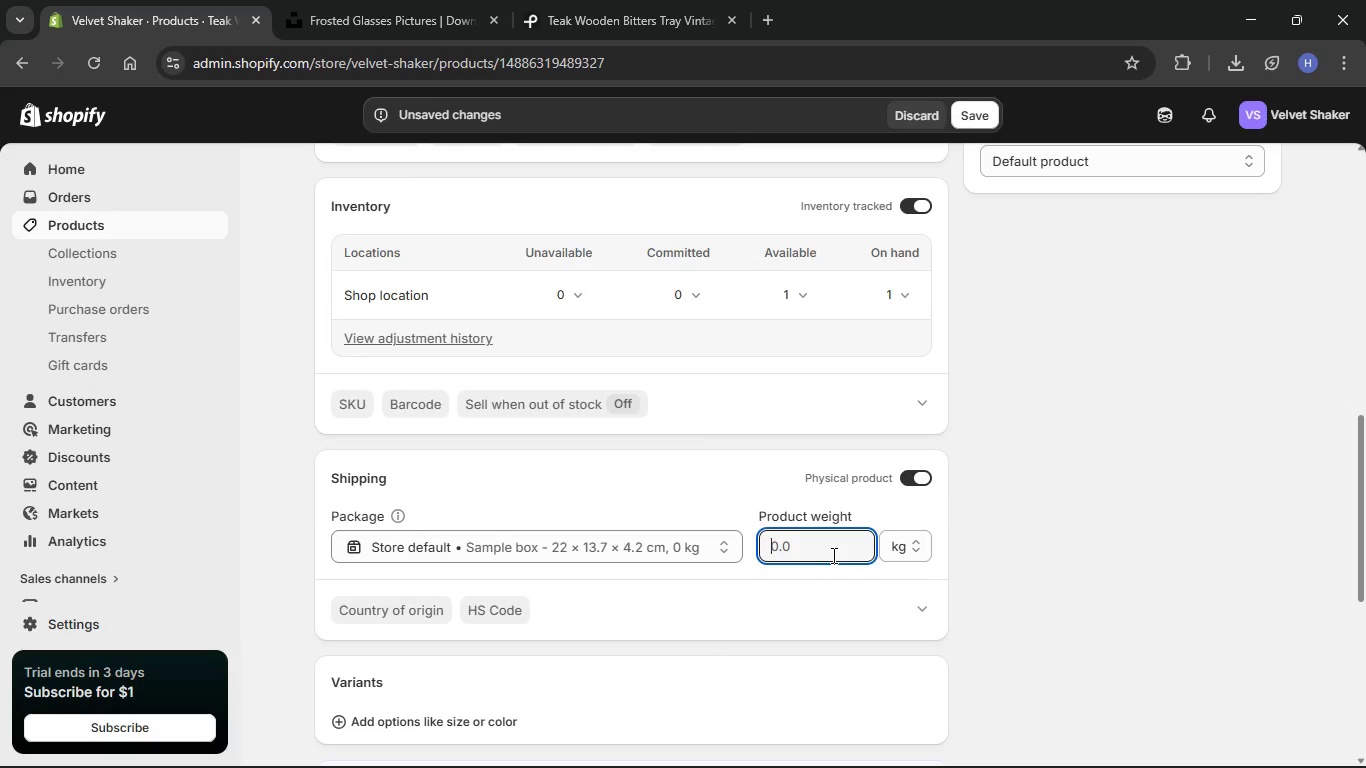 
key(Numpad3)
 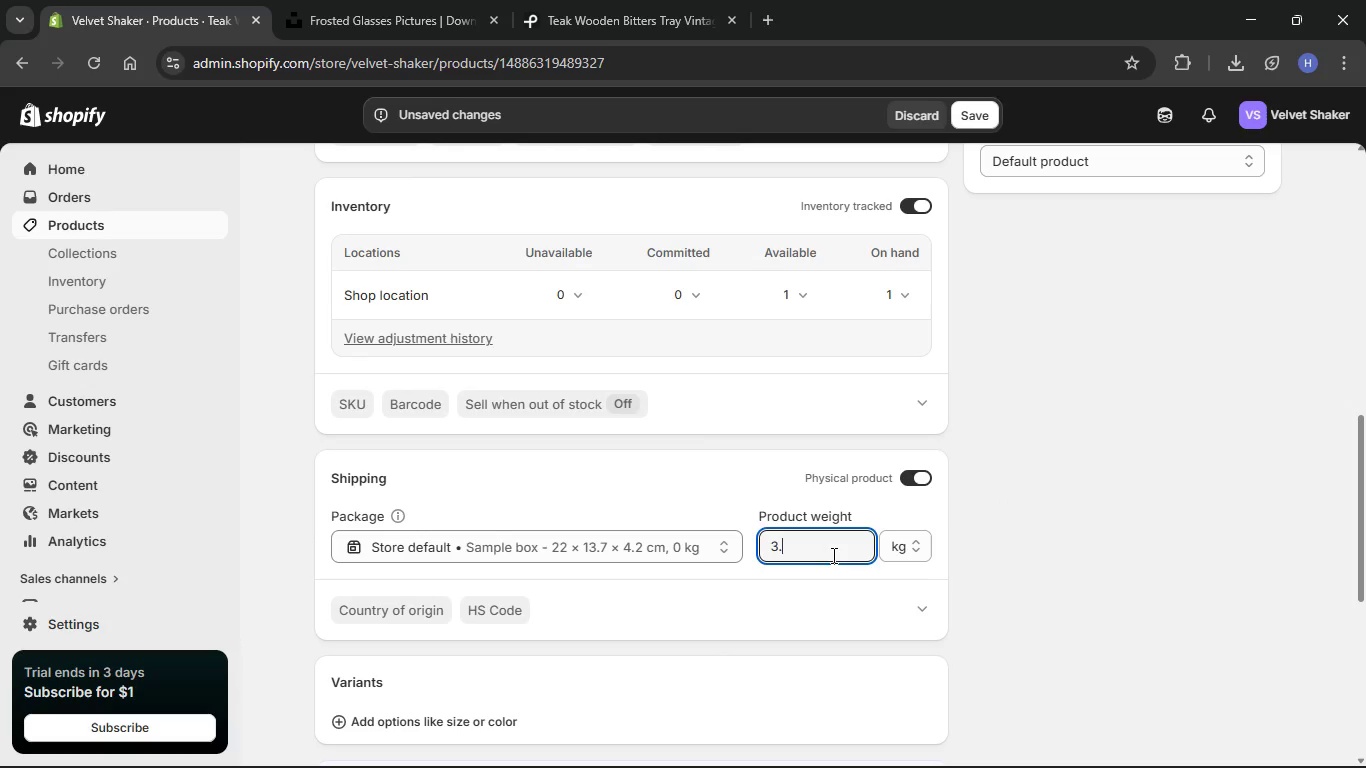 
key(NumpadDecimal)
 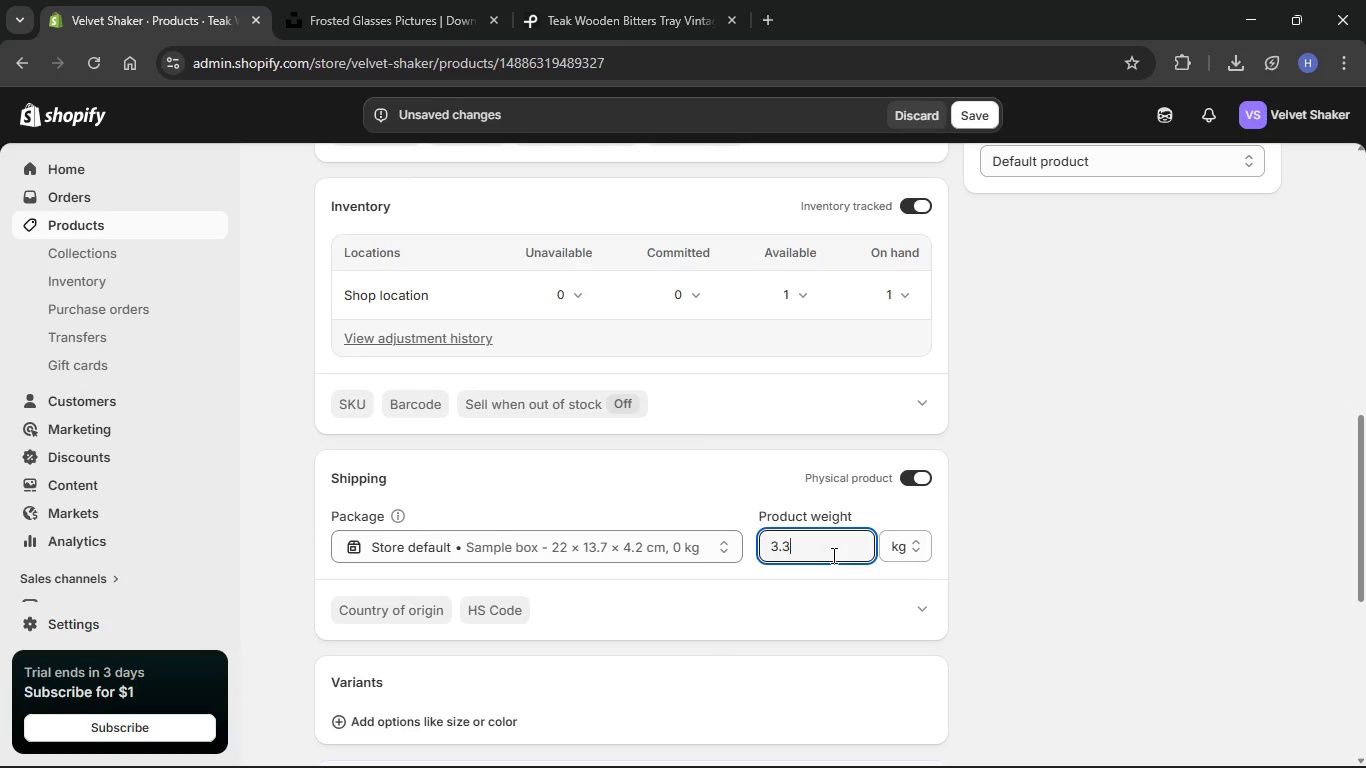 
key(Numpad3)
 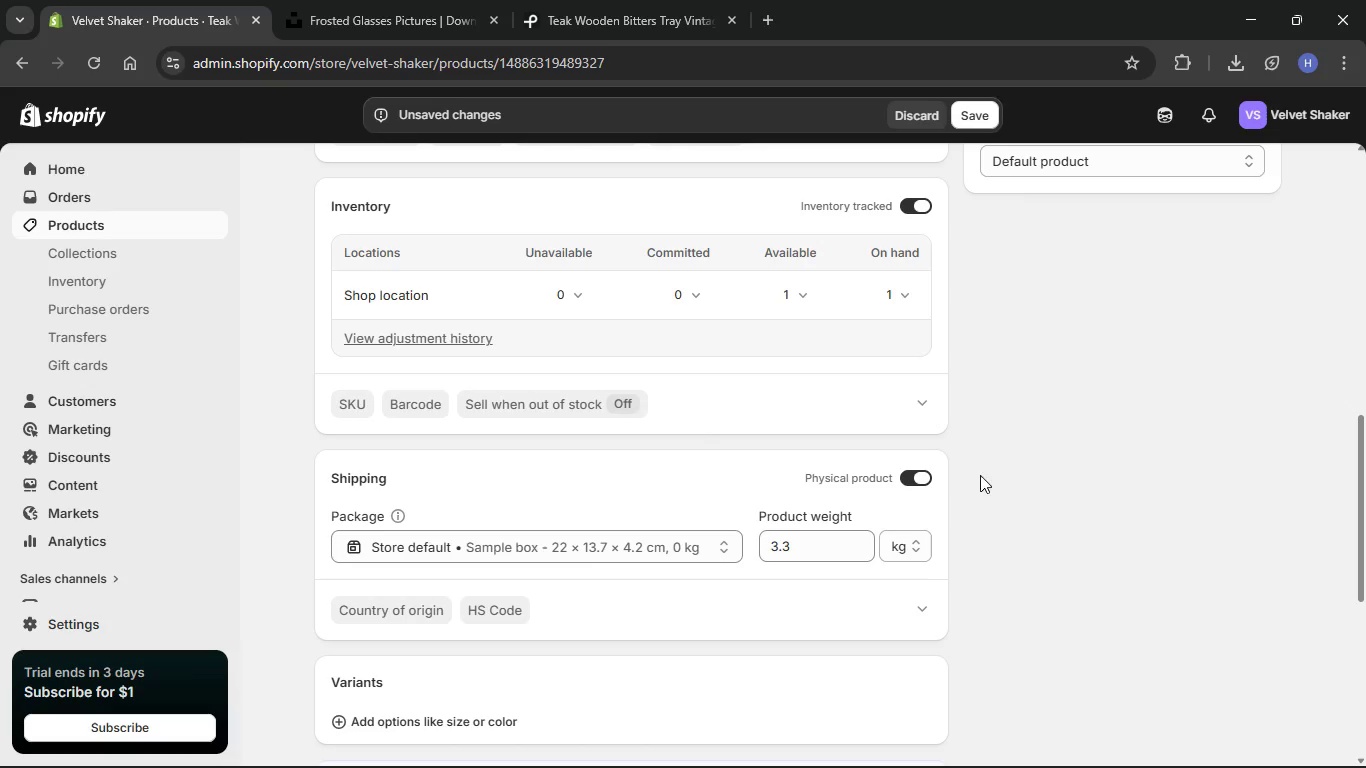 
scroll: coordinate [973, 531], scroll_direction: up, amount: 20.0
 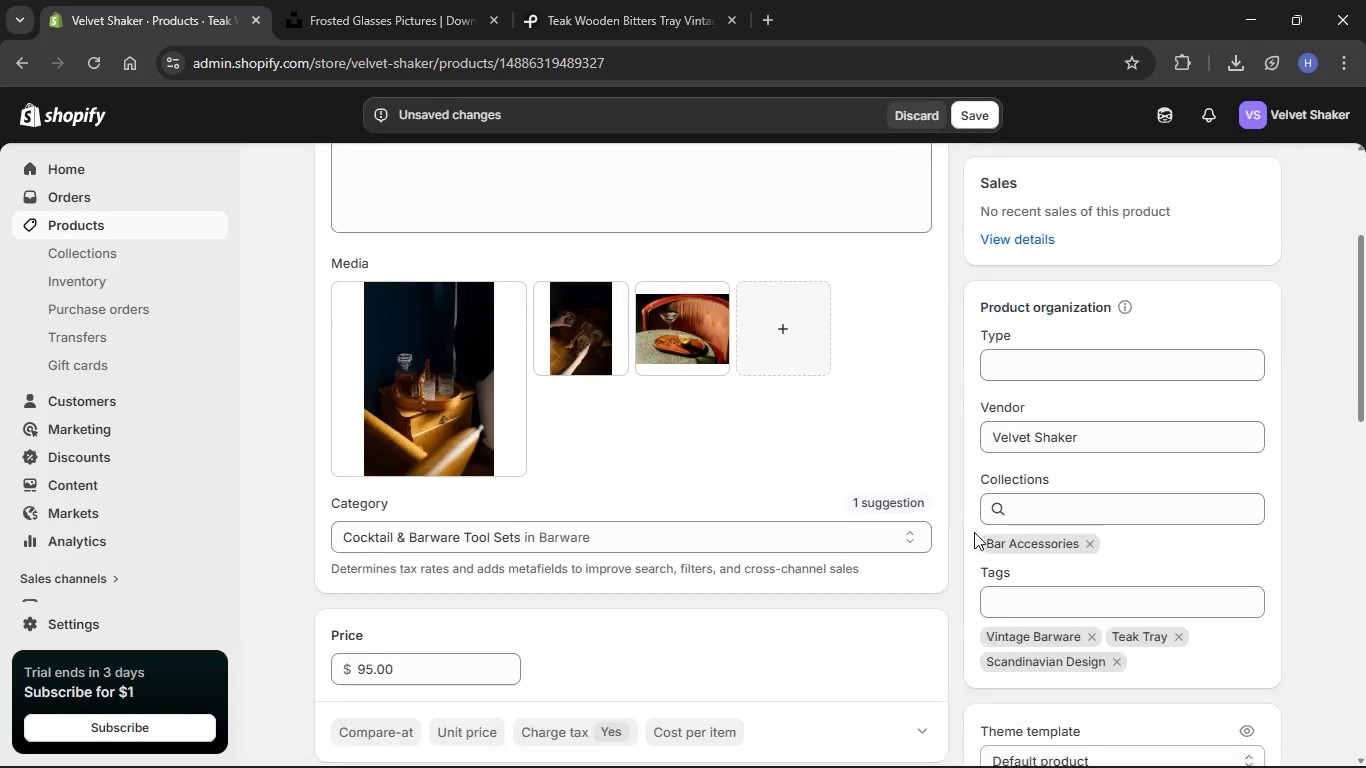 
scroll: coordinate [974, 532], scroll_direction: down, amount: 3.0
 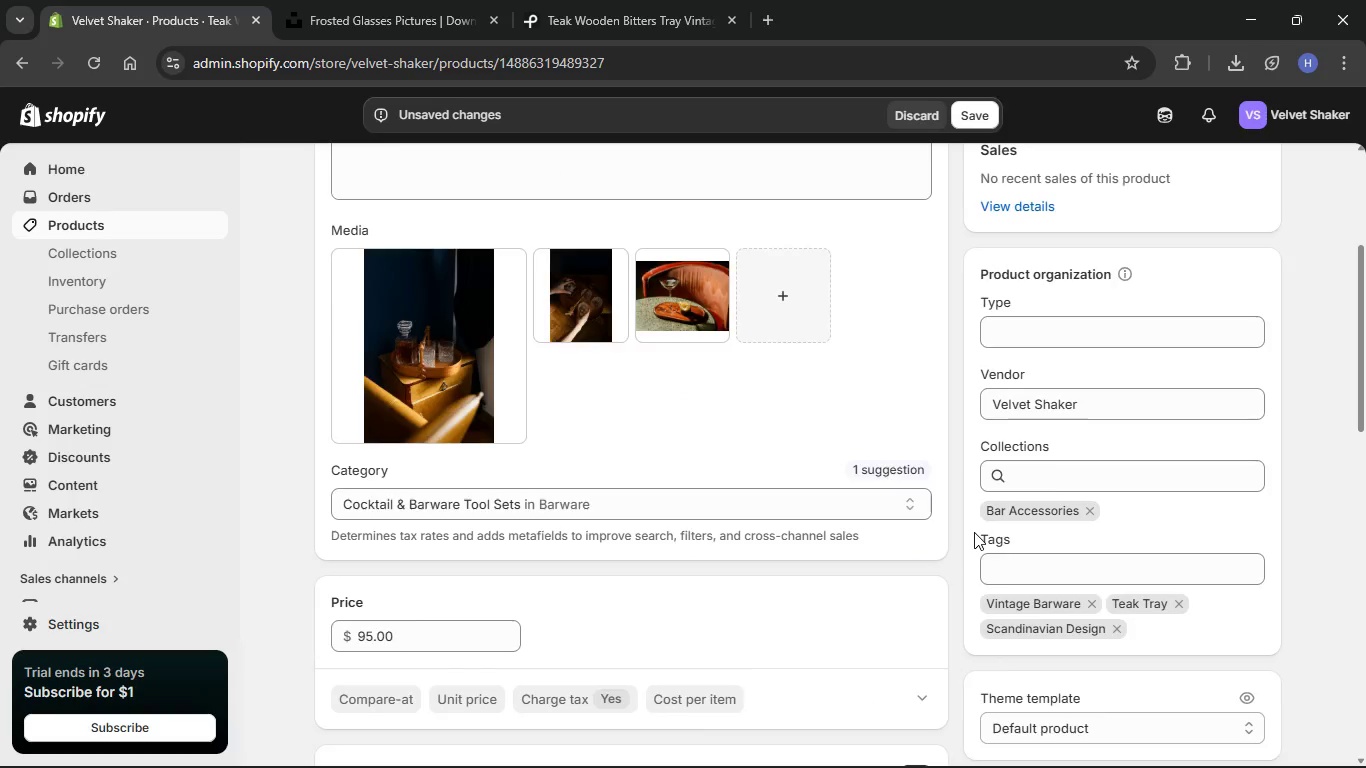 
scroll: coordinate [974, 532], scroll_direction: up, amount: 9.0
 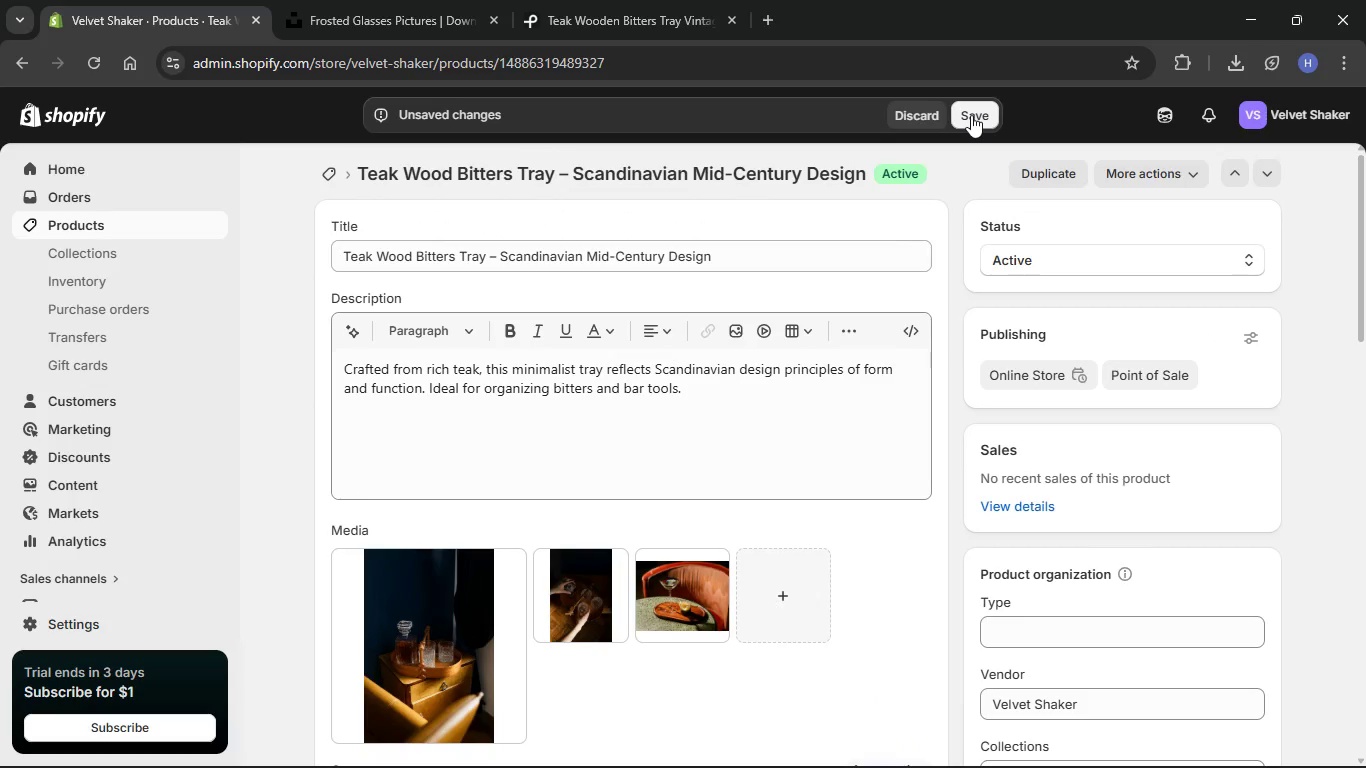 
left_click([971, 115])
 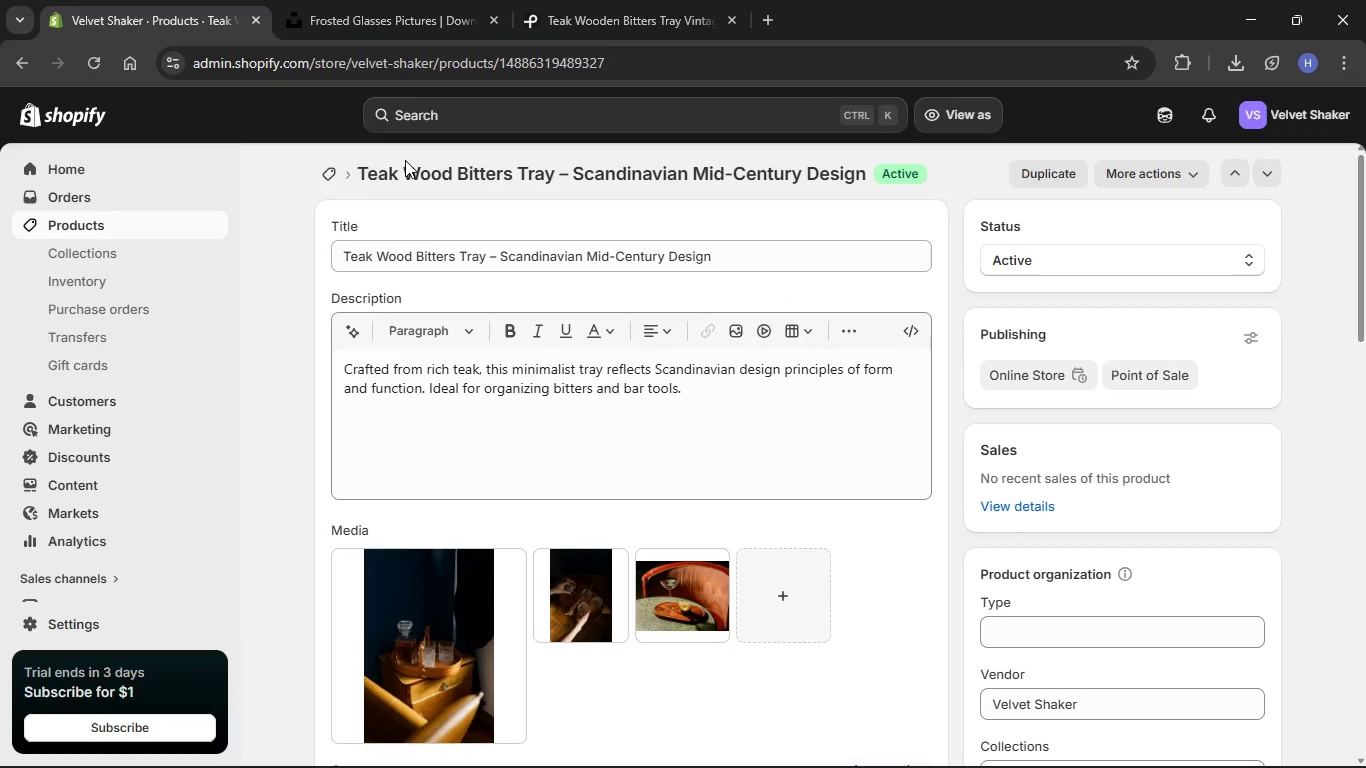 
wait(22.19)
 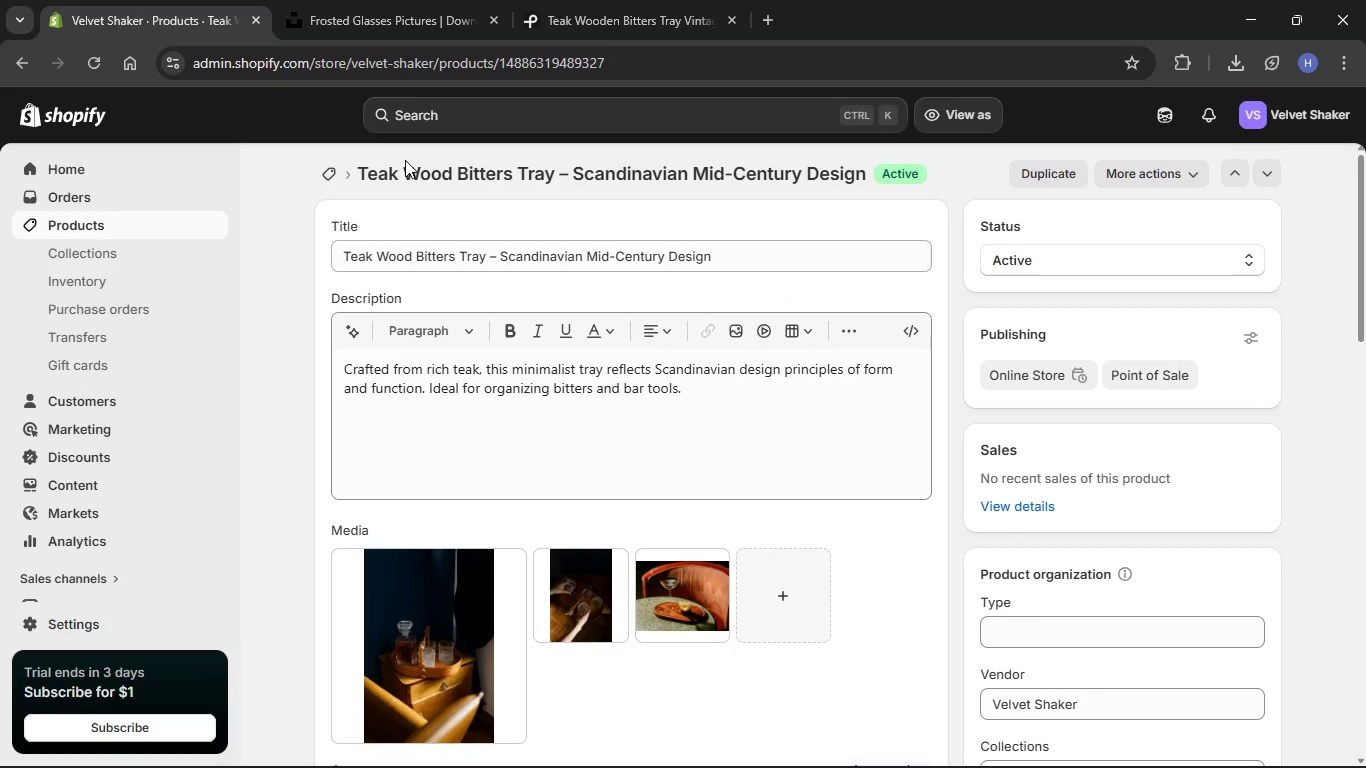 
scroll: coordinate [637, 333], scroll_direction: down, amount: 3.0
 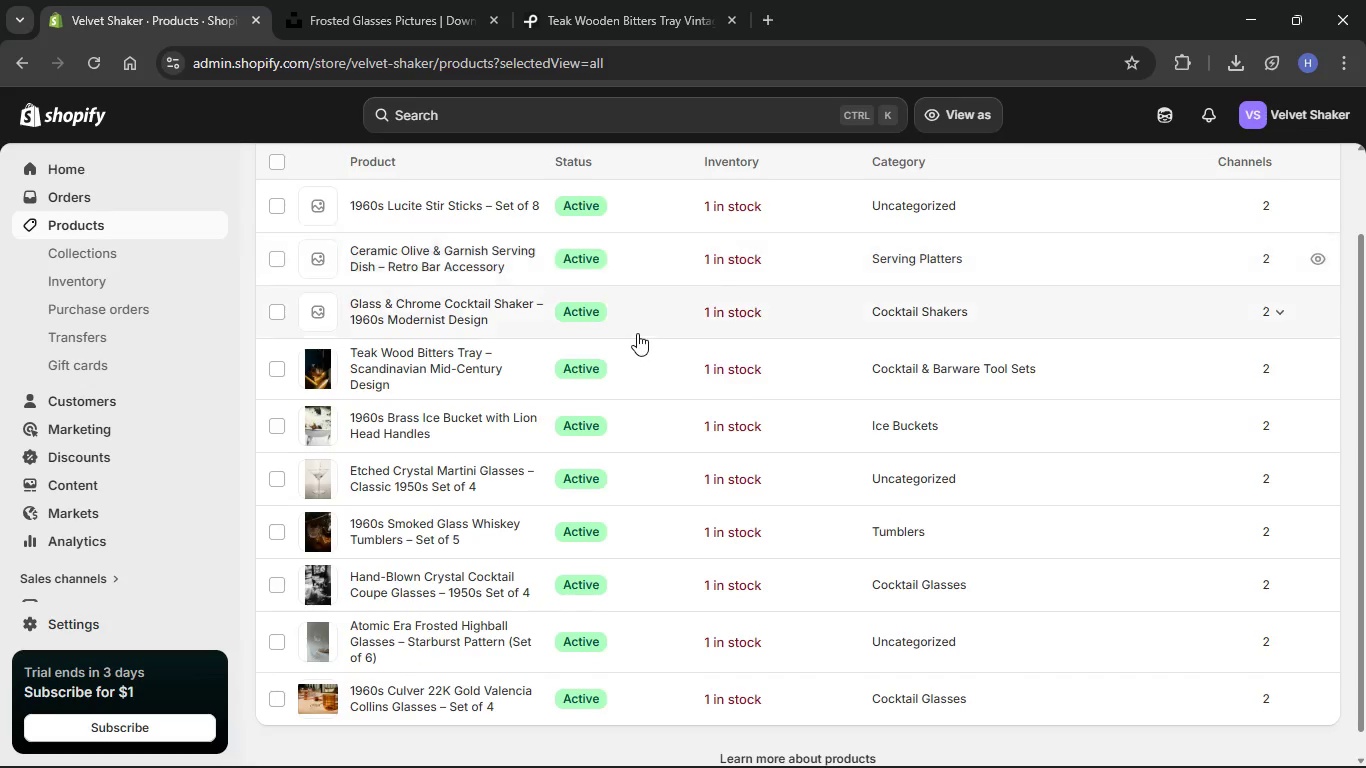 
scroll: coordinate [637, 333], scroll_direction: up, amount: 3.0
 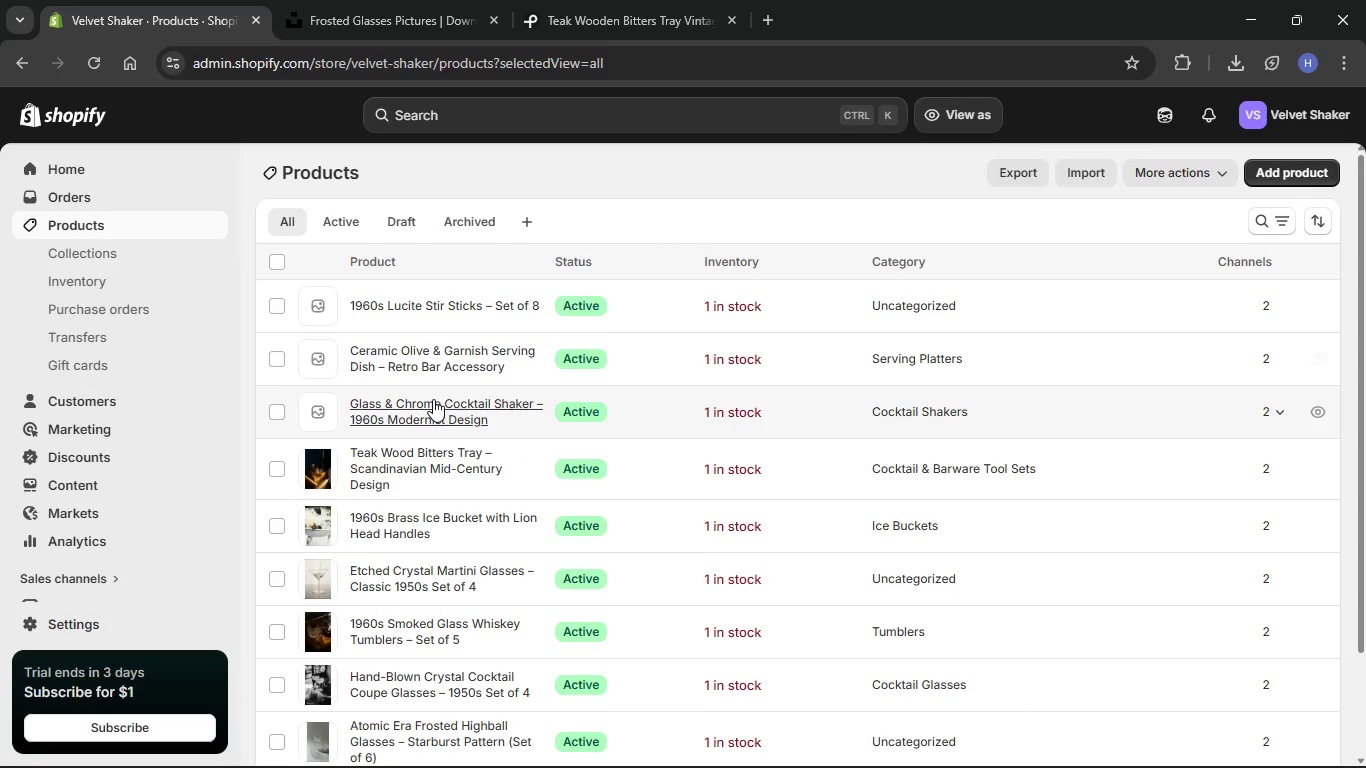 
left_click([433, 399])
 